 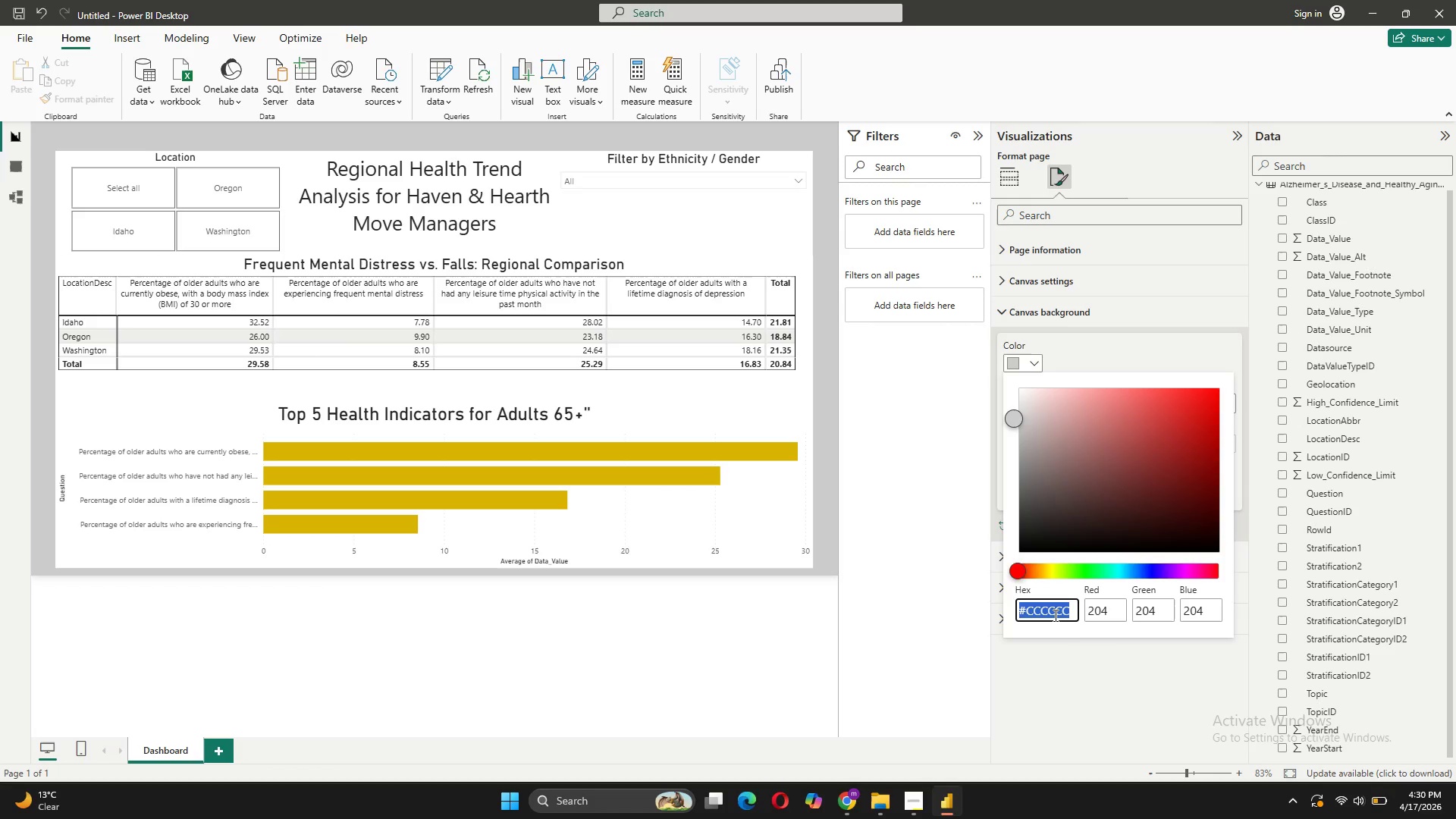 
type(#0078D4)
 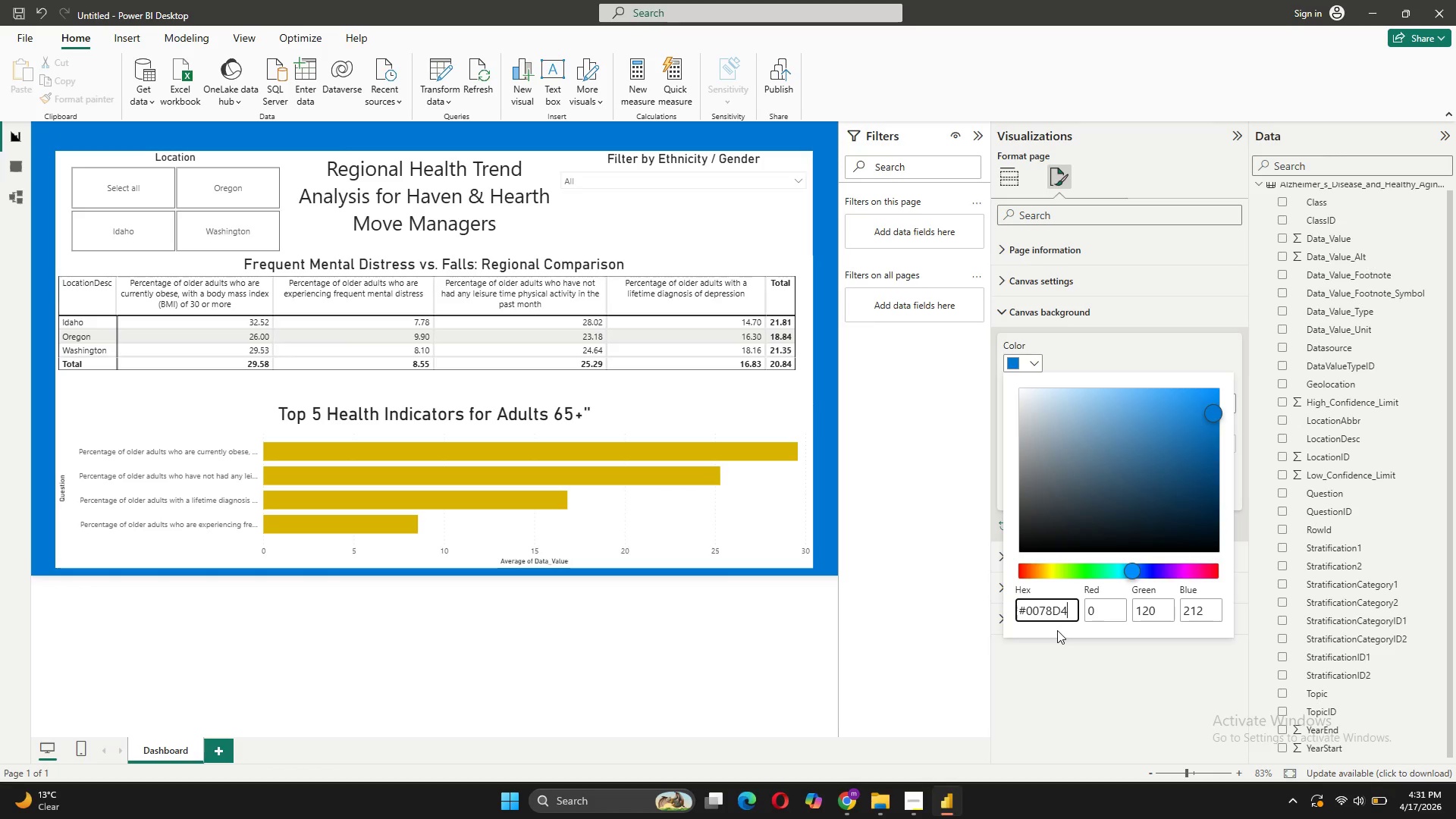 
wait(8.75)
 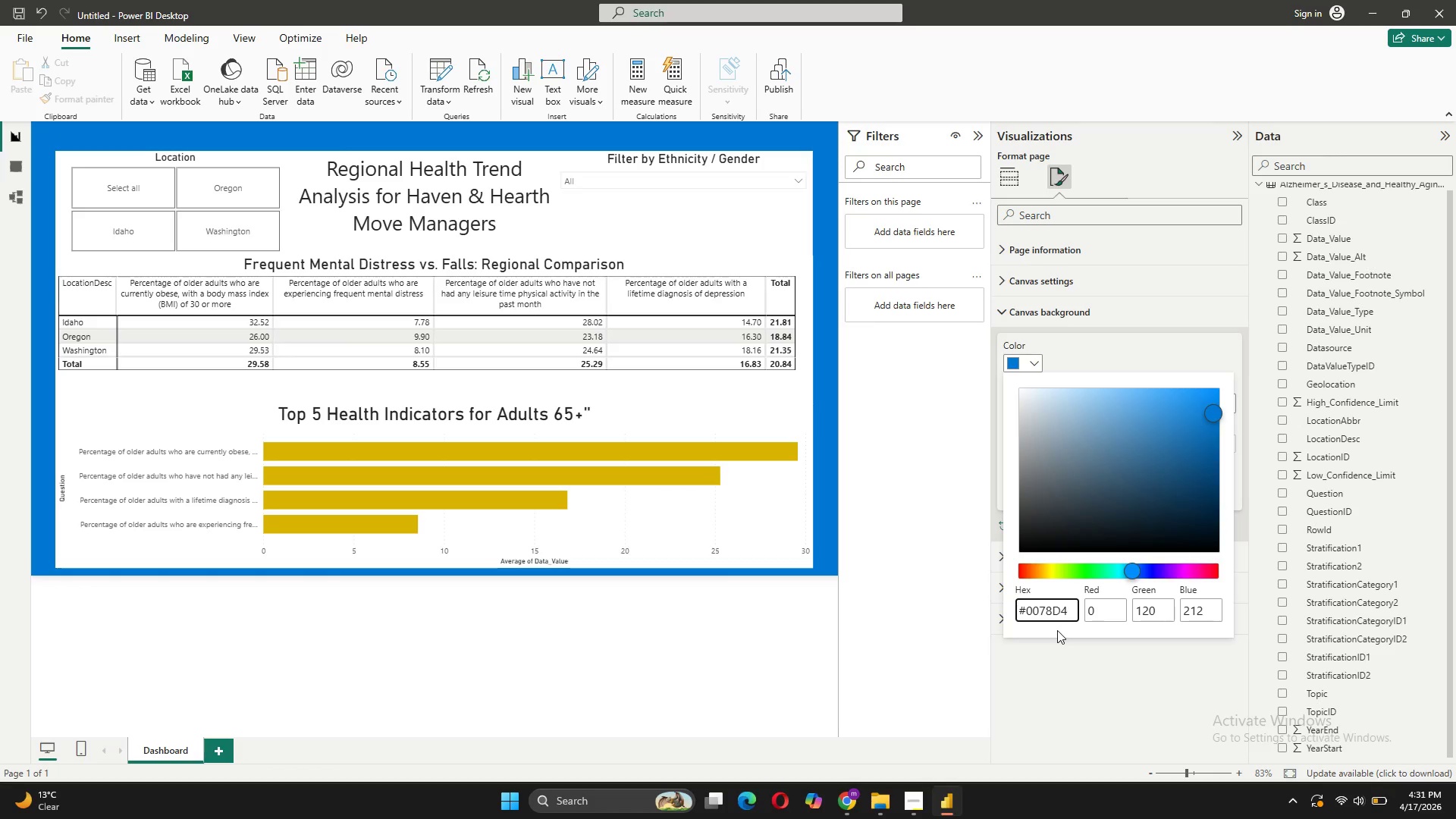 
key(Control+Z)
 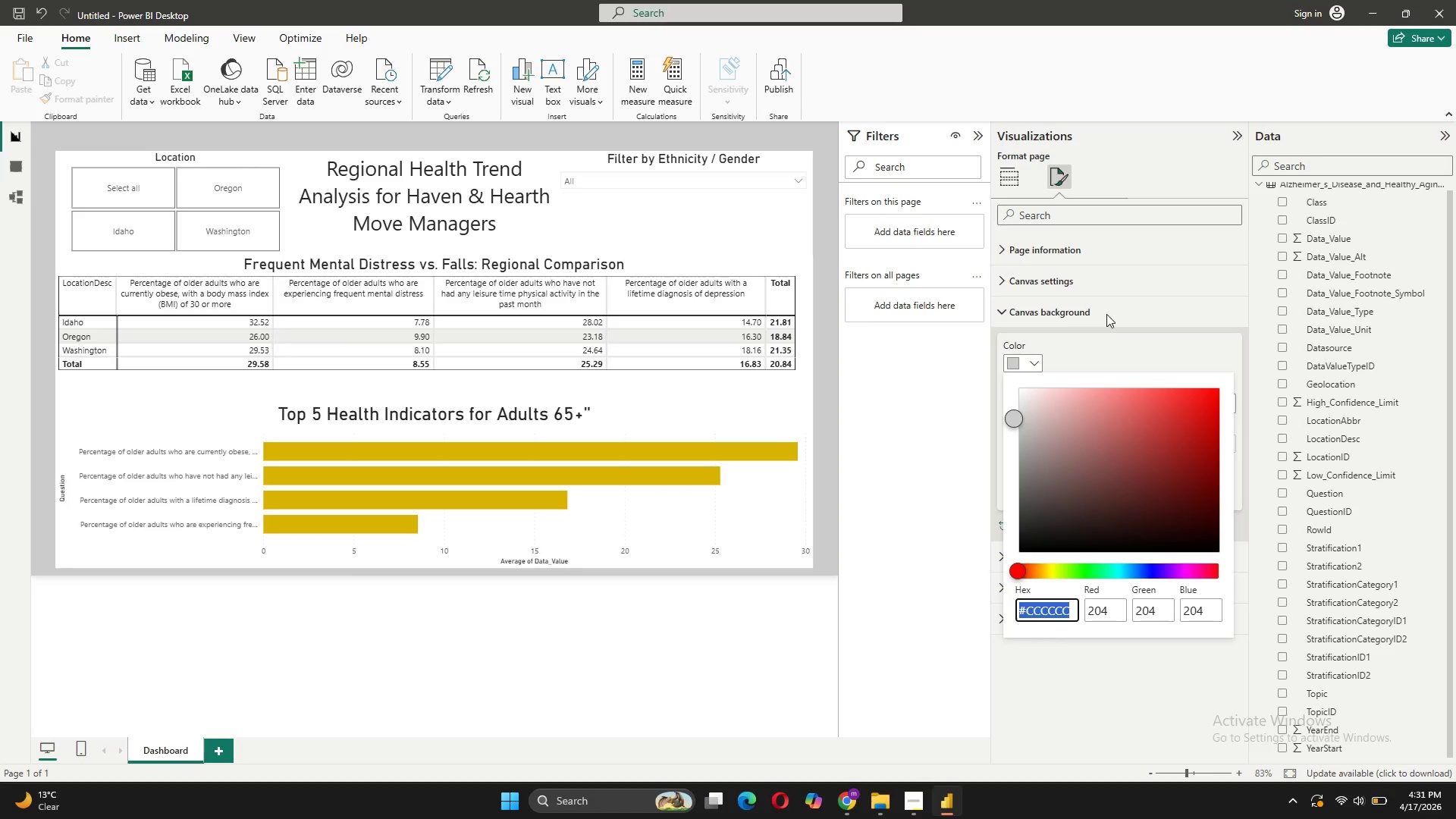 
left_click([1100, 340])
 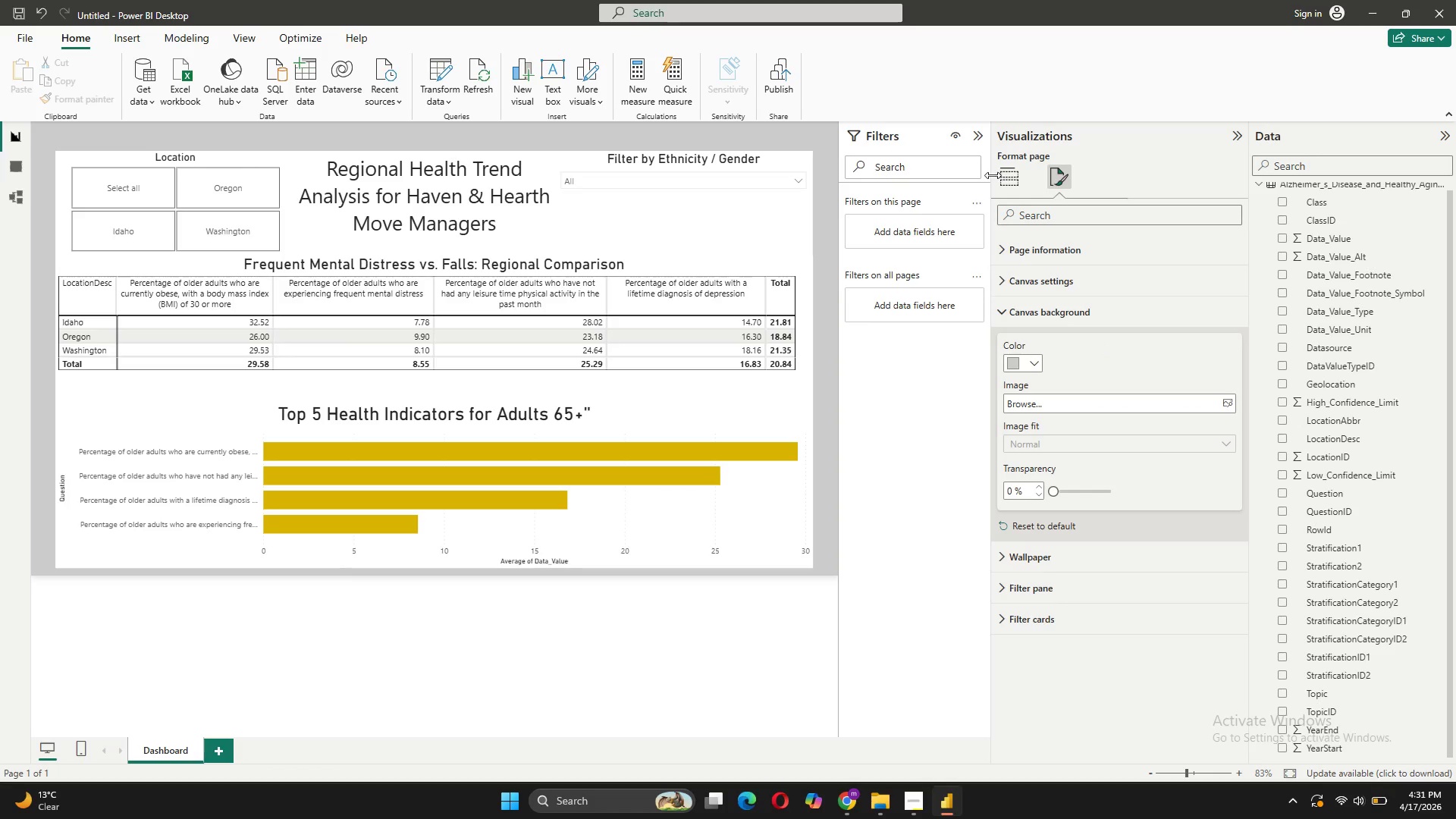 
left_click([682, 456])
 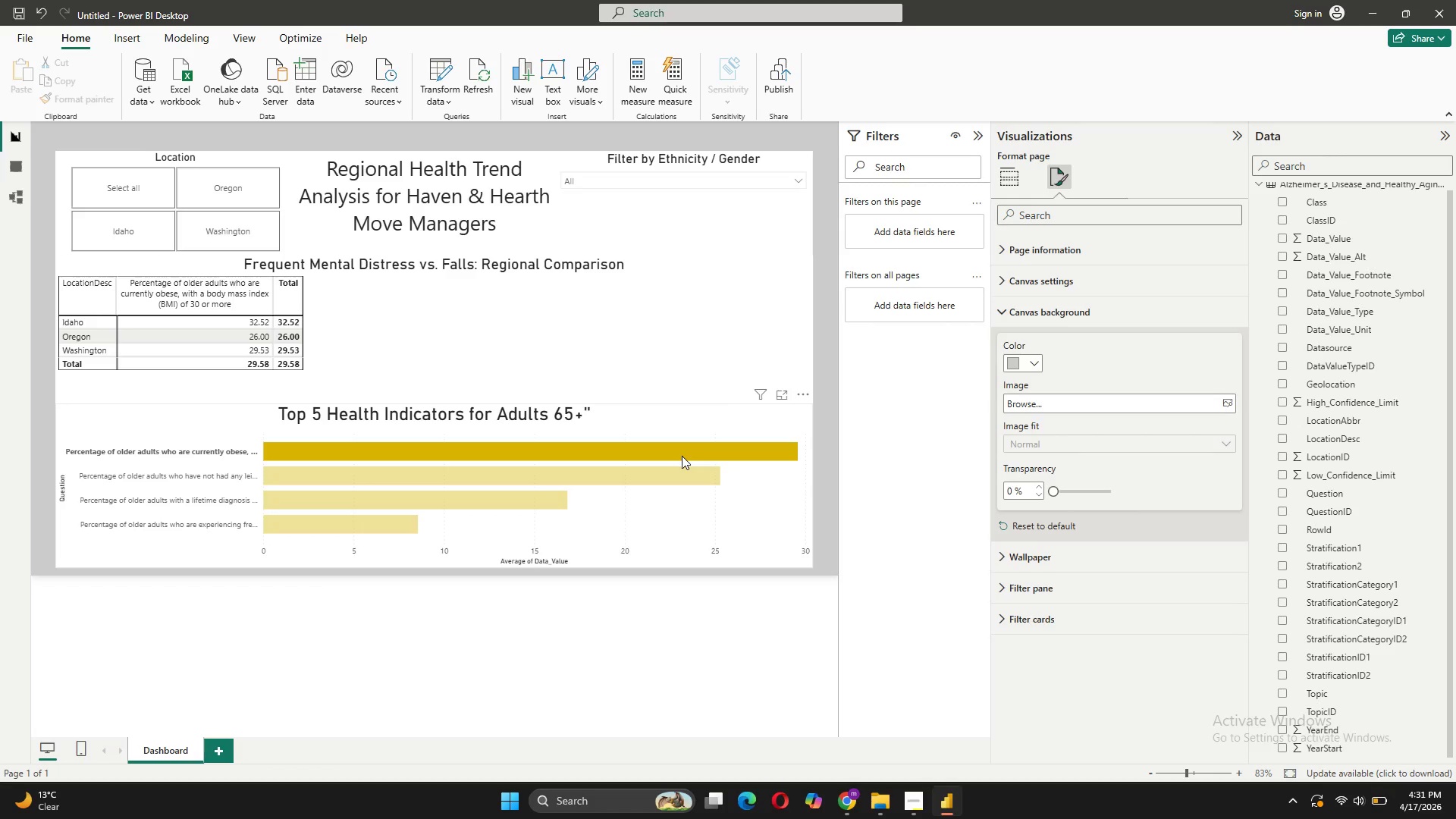 
left_click([682, 456])
 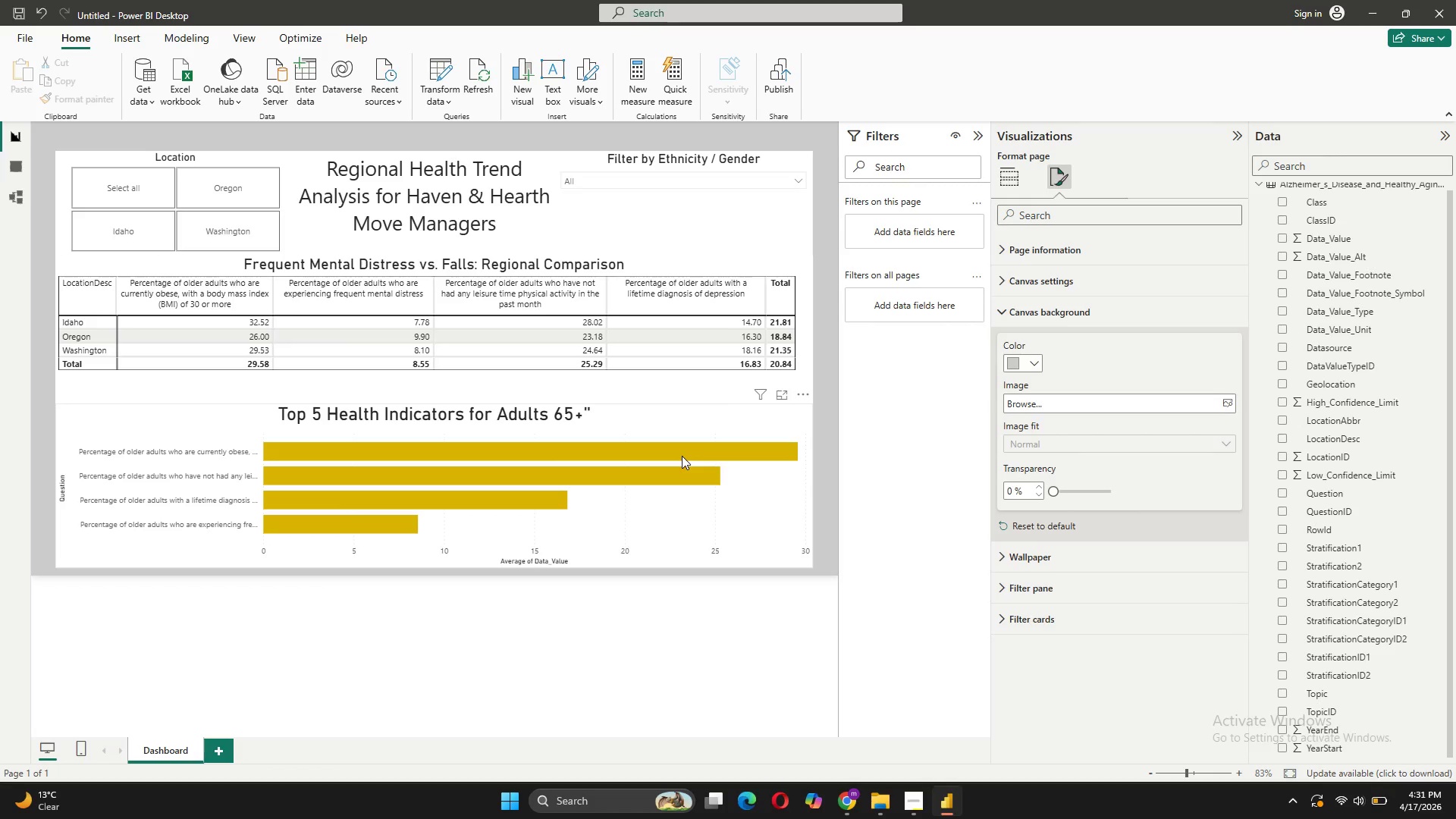 
wait(7.86)
 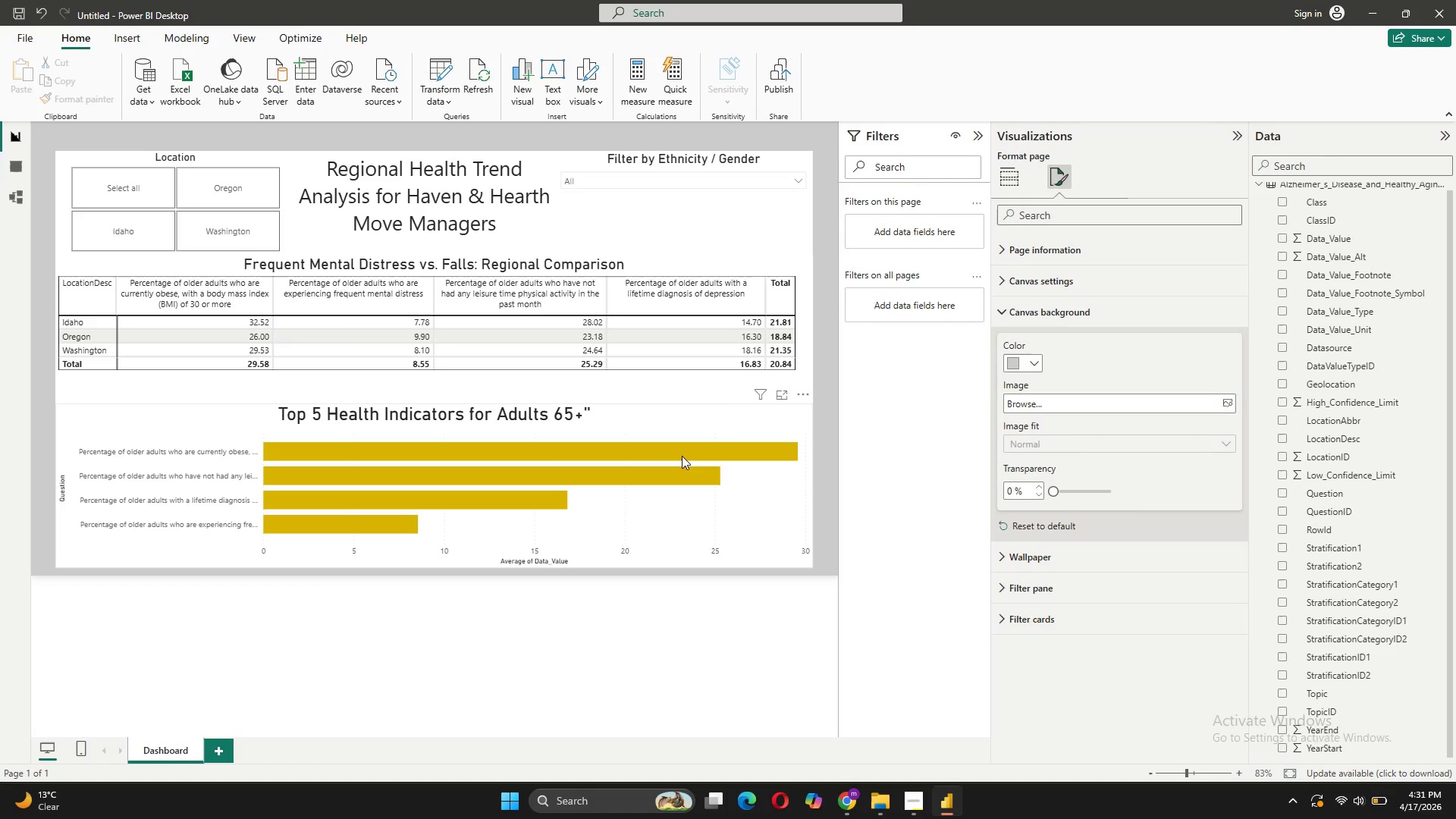 
left_click([635, 260])
 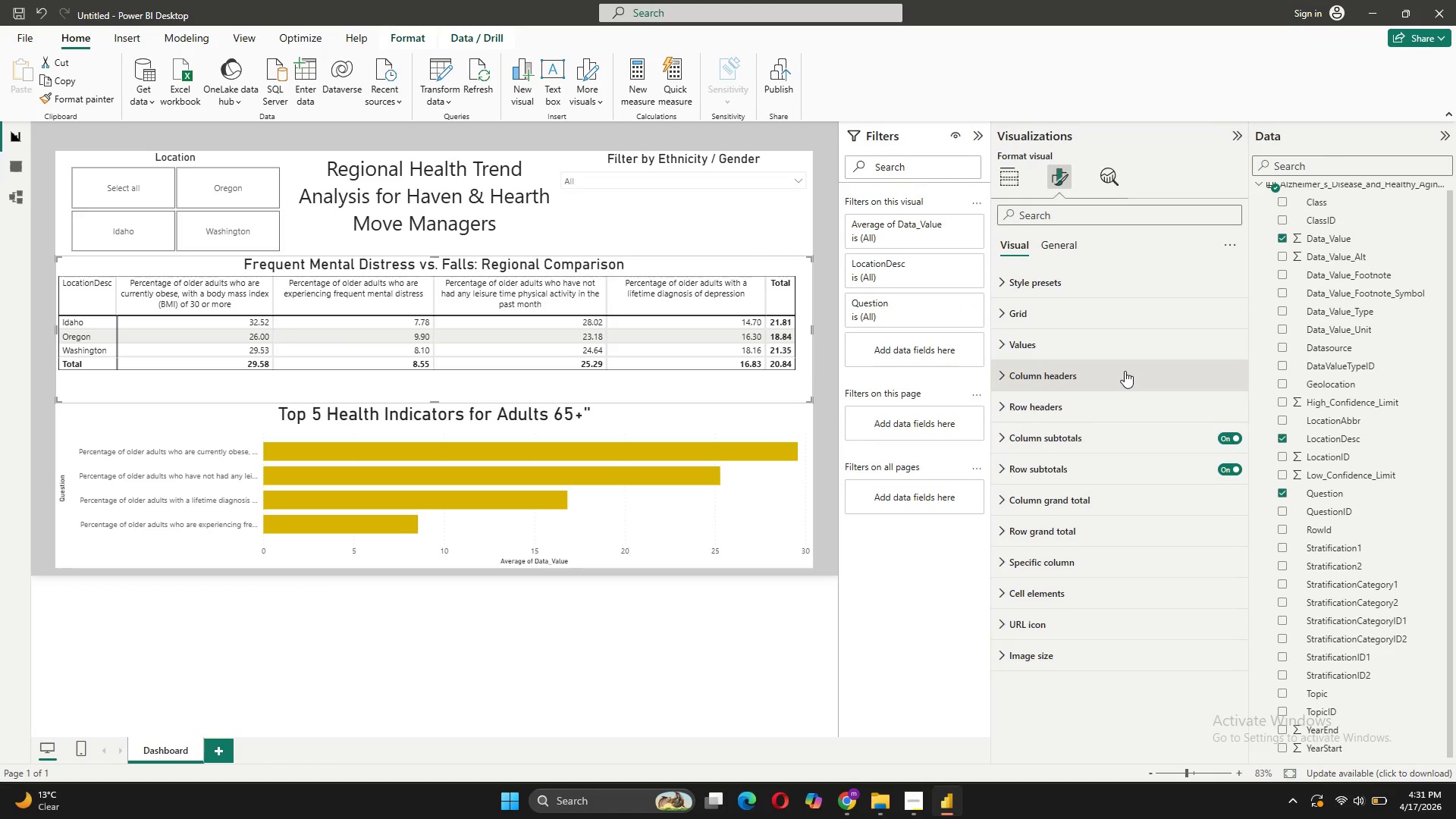 
wait(20.73)
 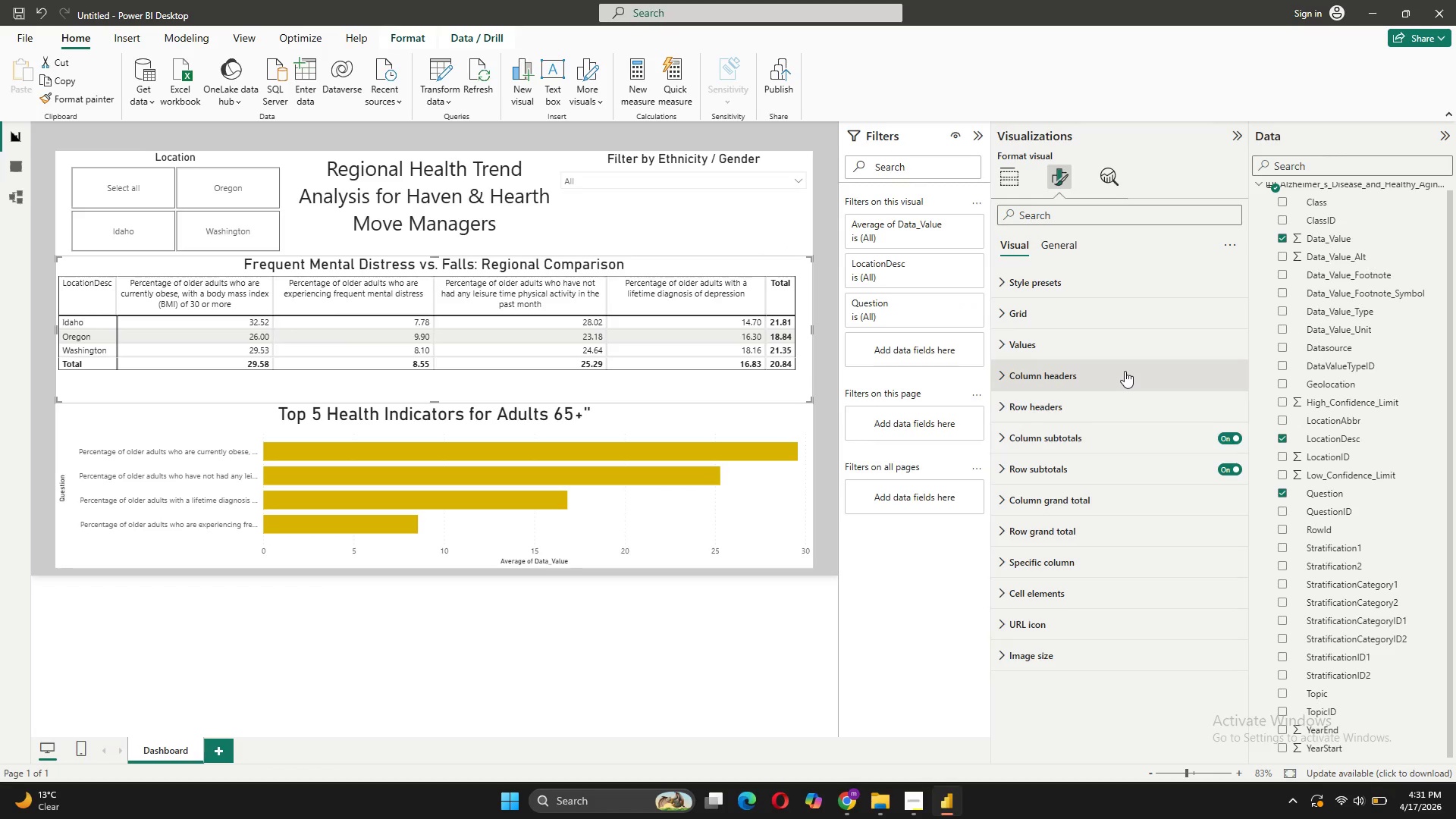 
left_click([759, 180])
 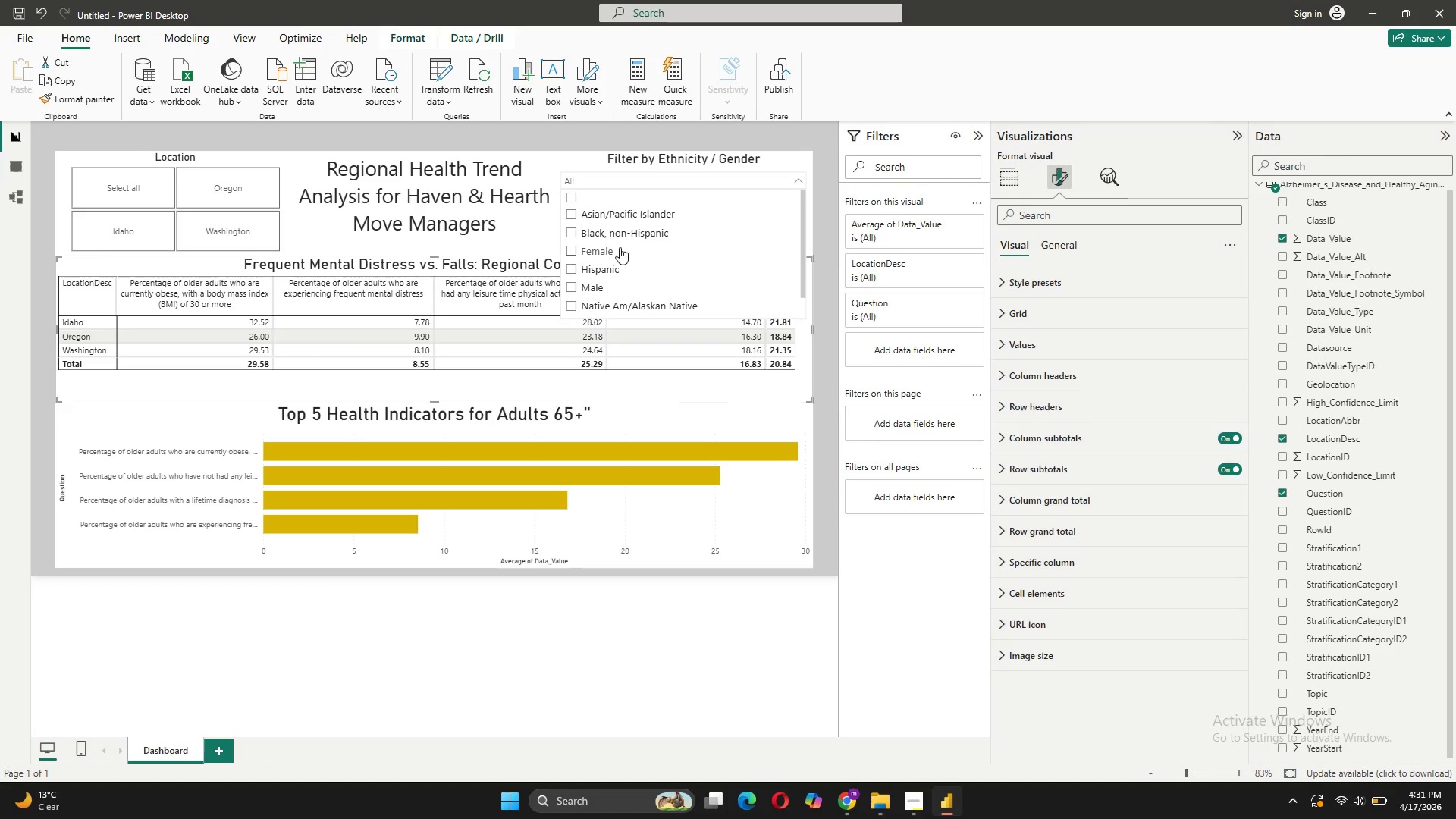 
left_click([620, 247])
 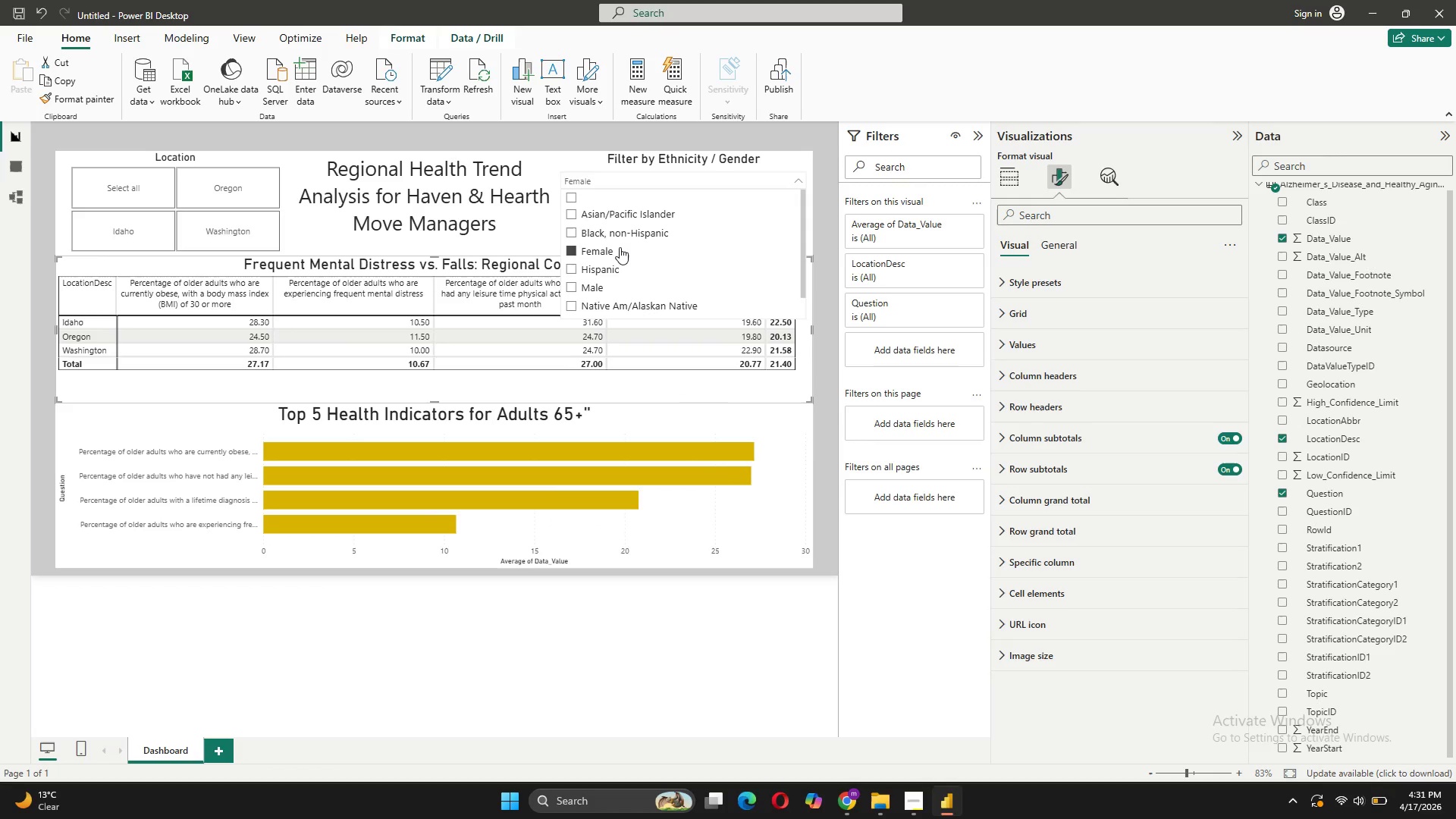 
left_click([620, 247])
 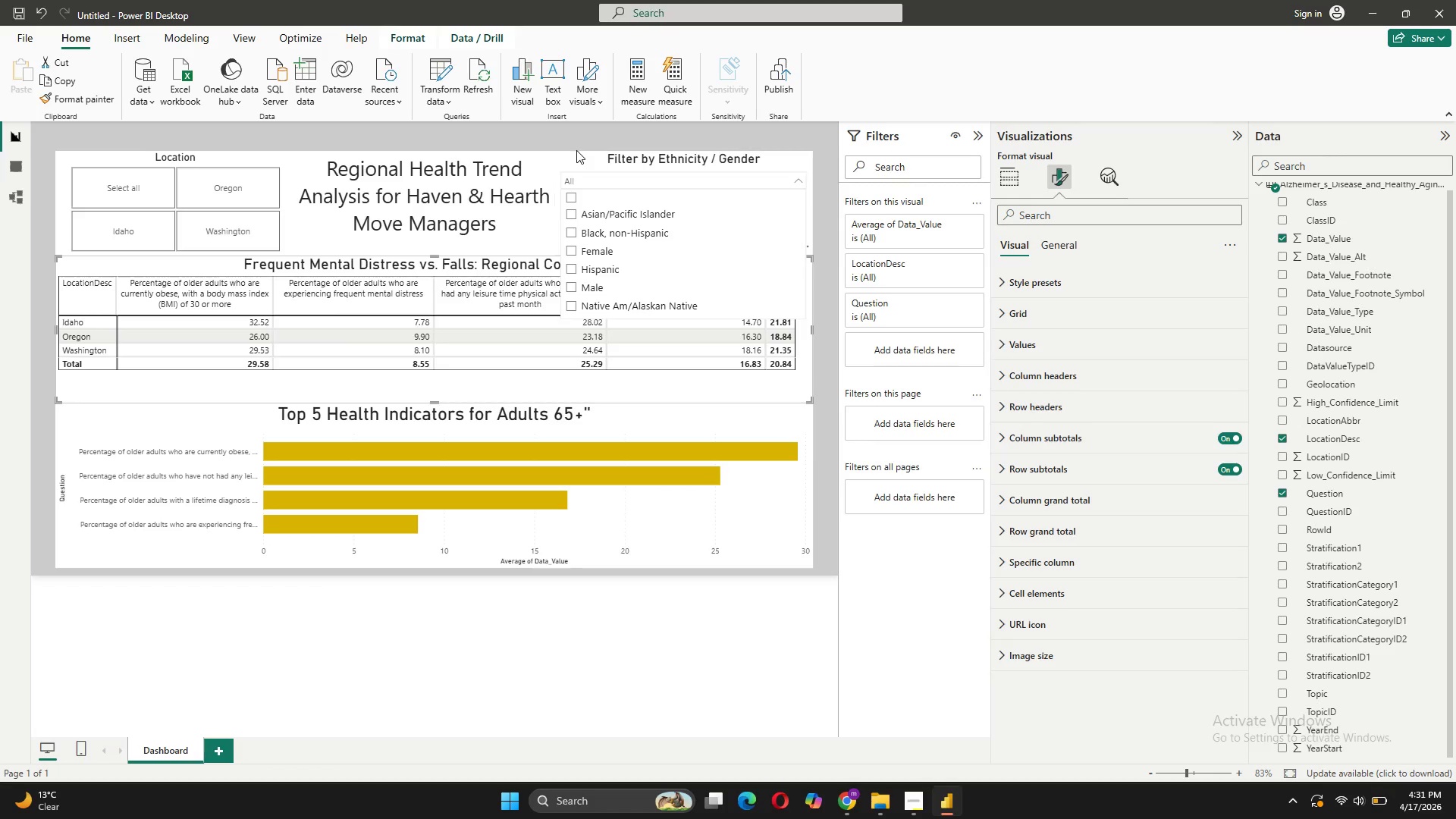 
mouse_move([531, 167])
 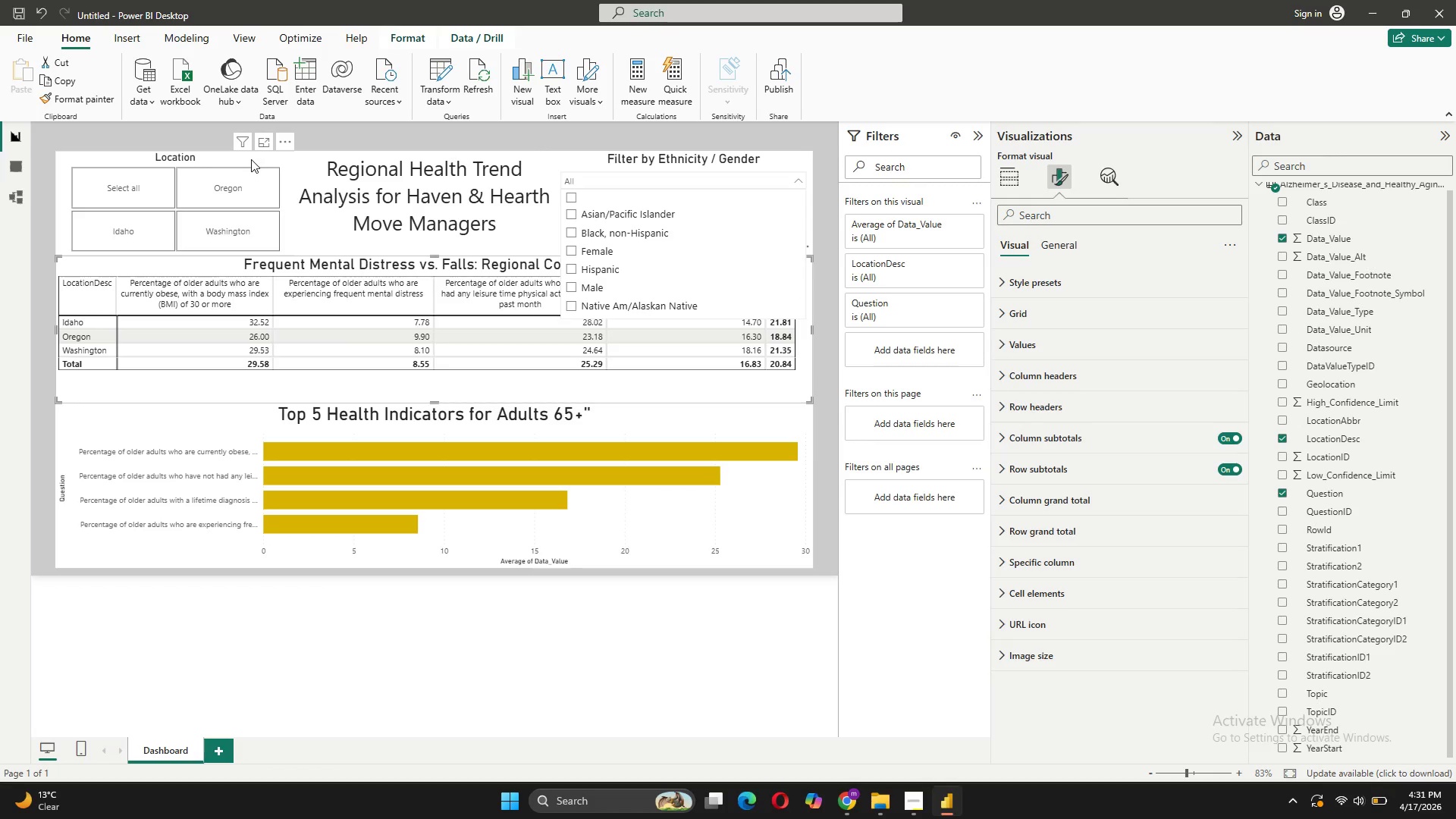 
left_click([251, 159])
 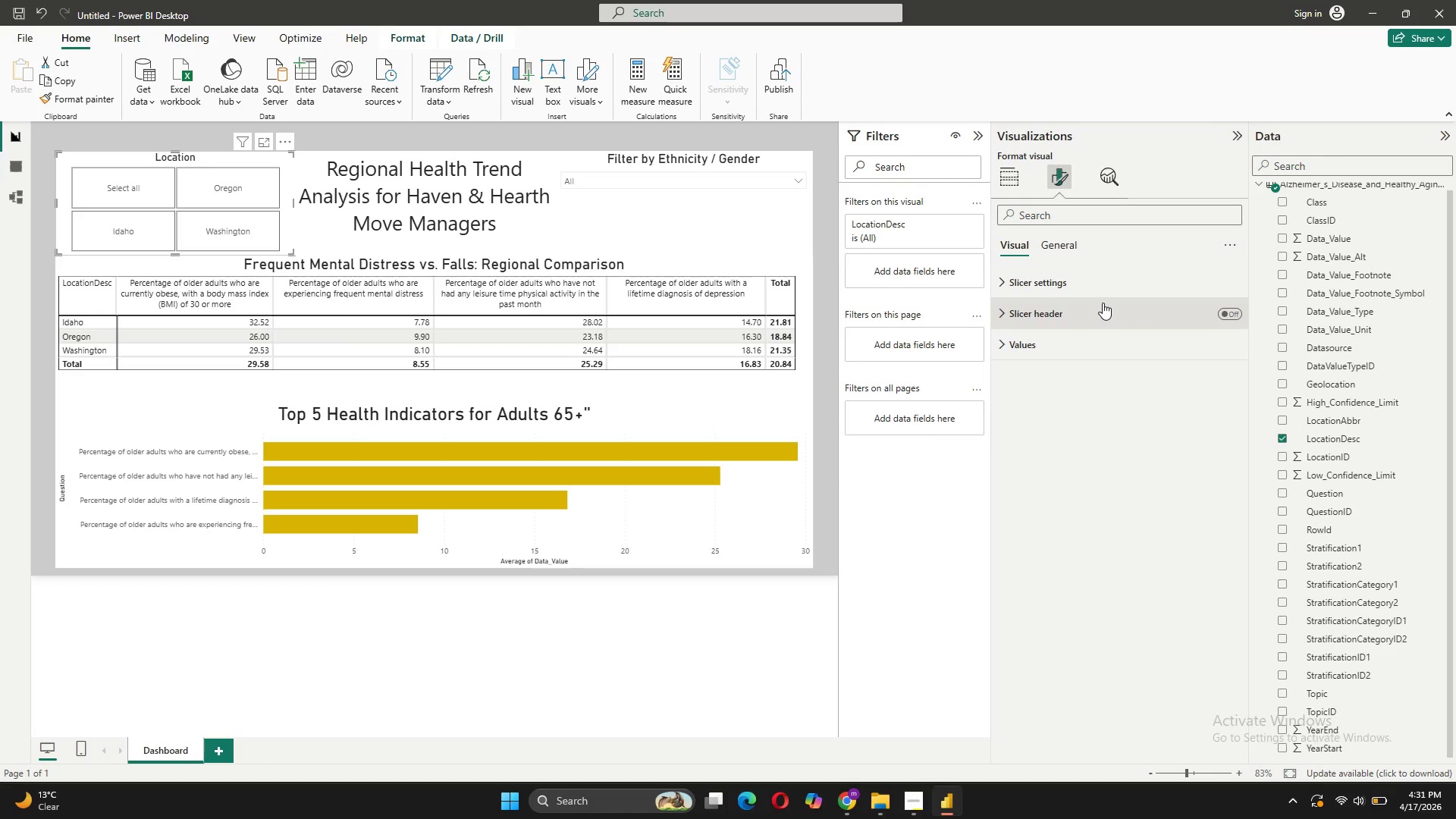 
wait(5.38)
 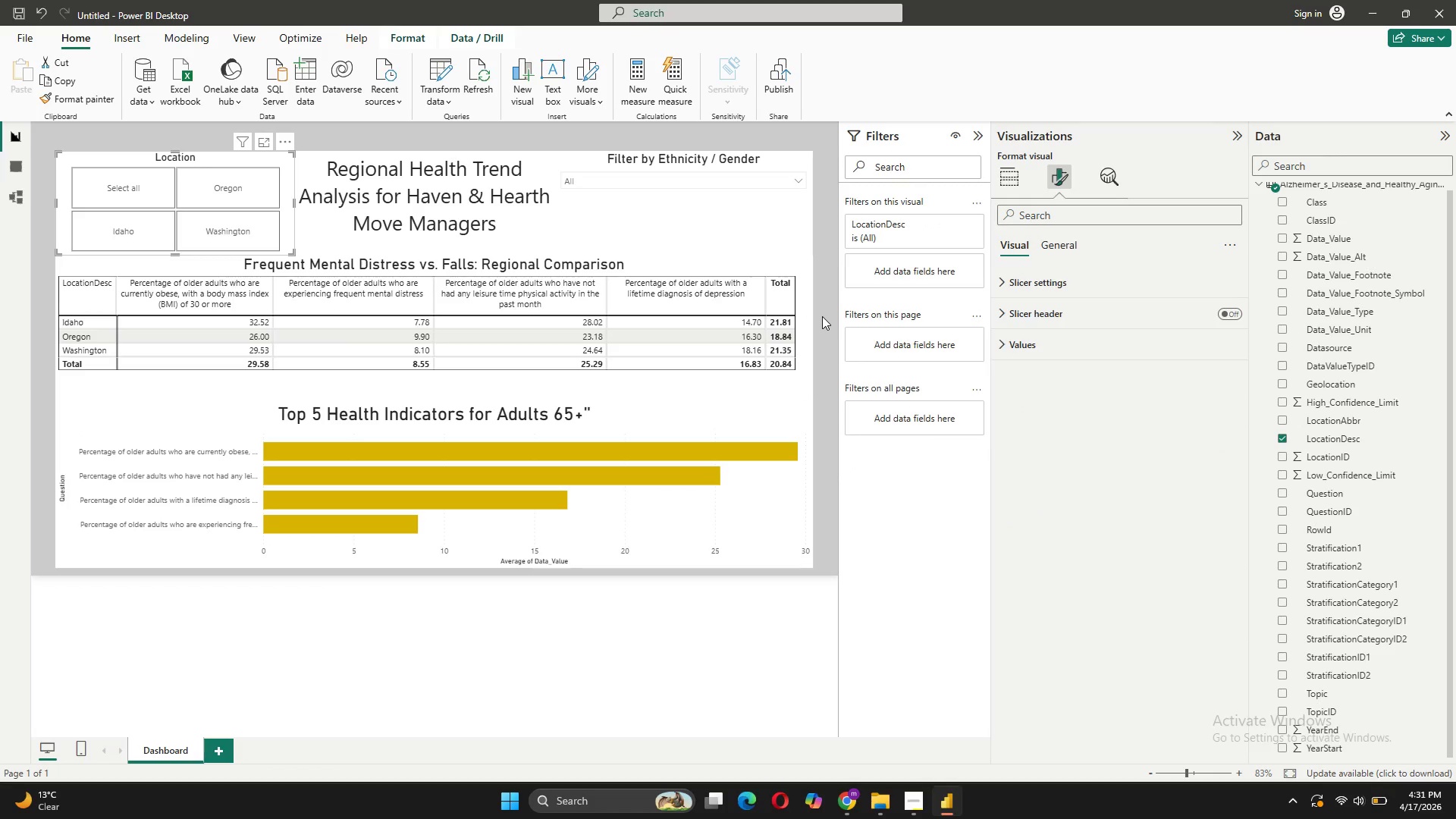 
left_click([1054, 253])
 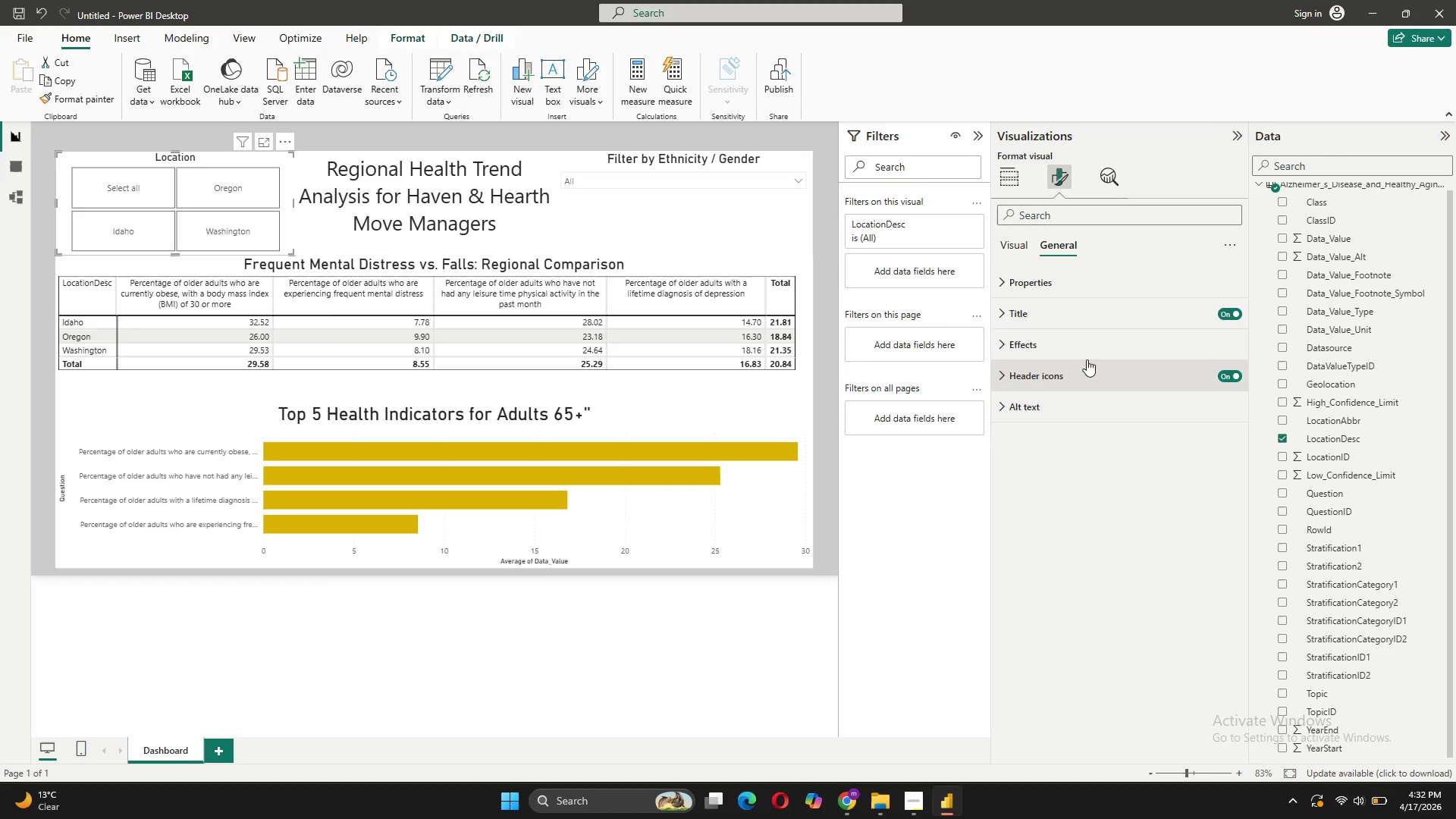 
left_click([1095, 384])
 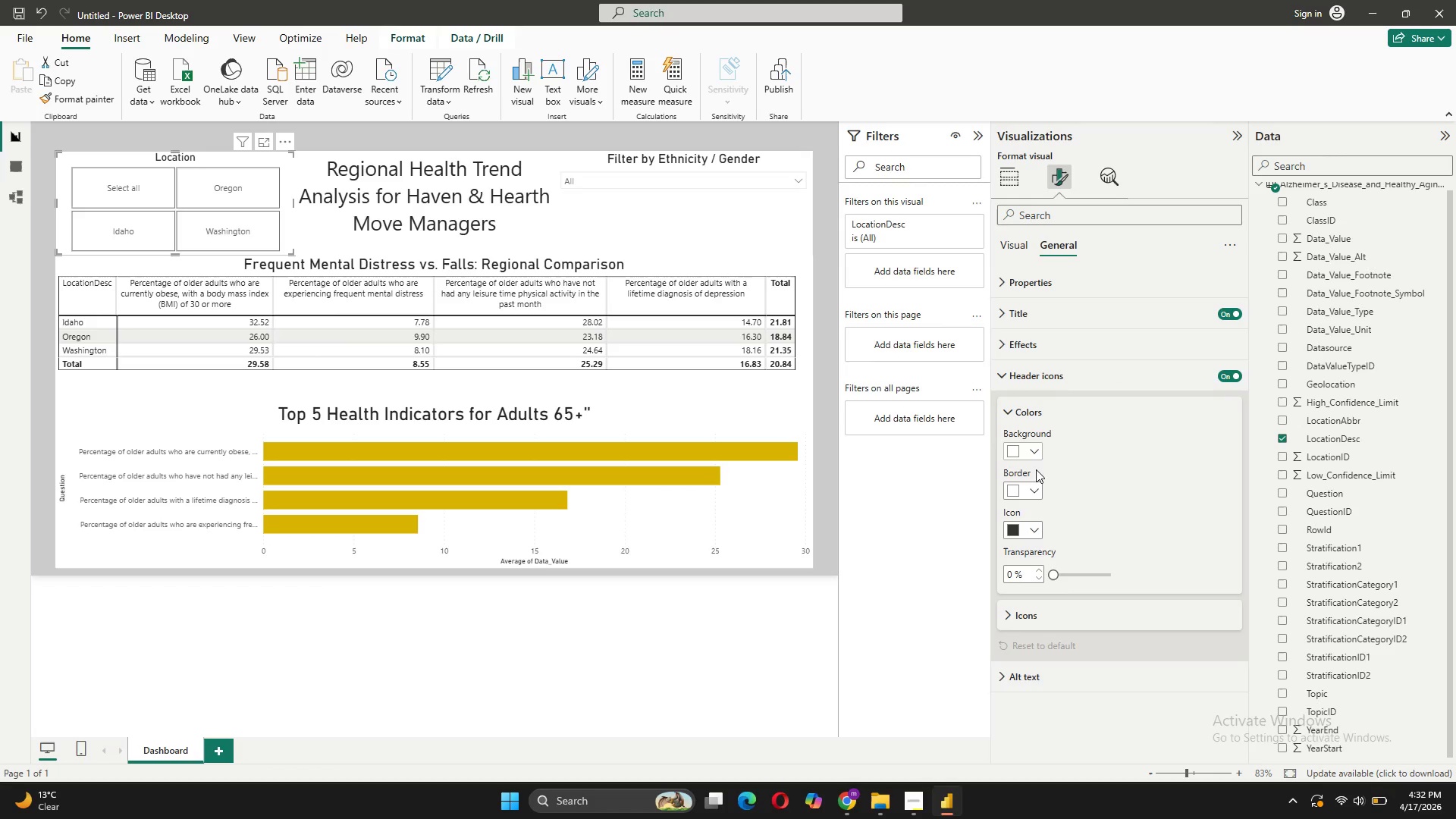 
left_click([1039, 453])
 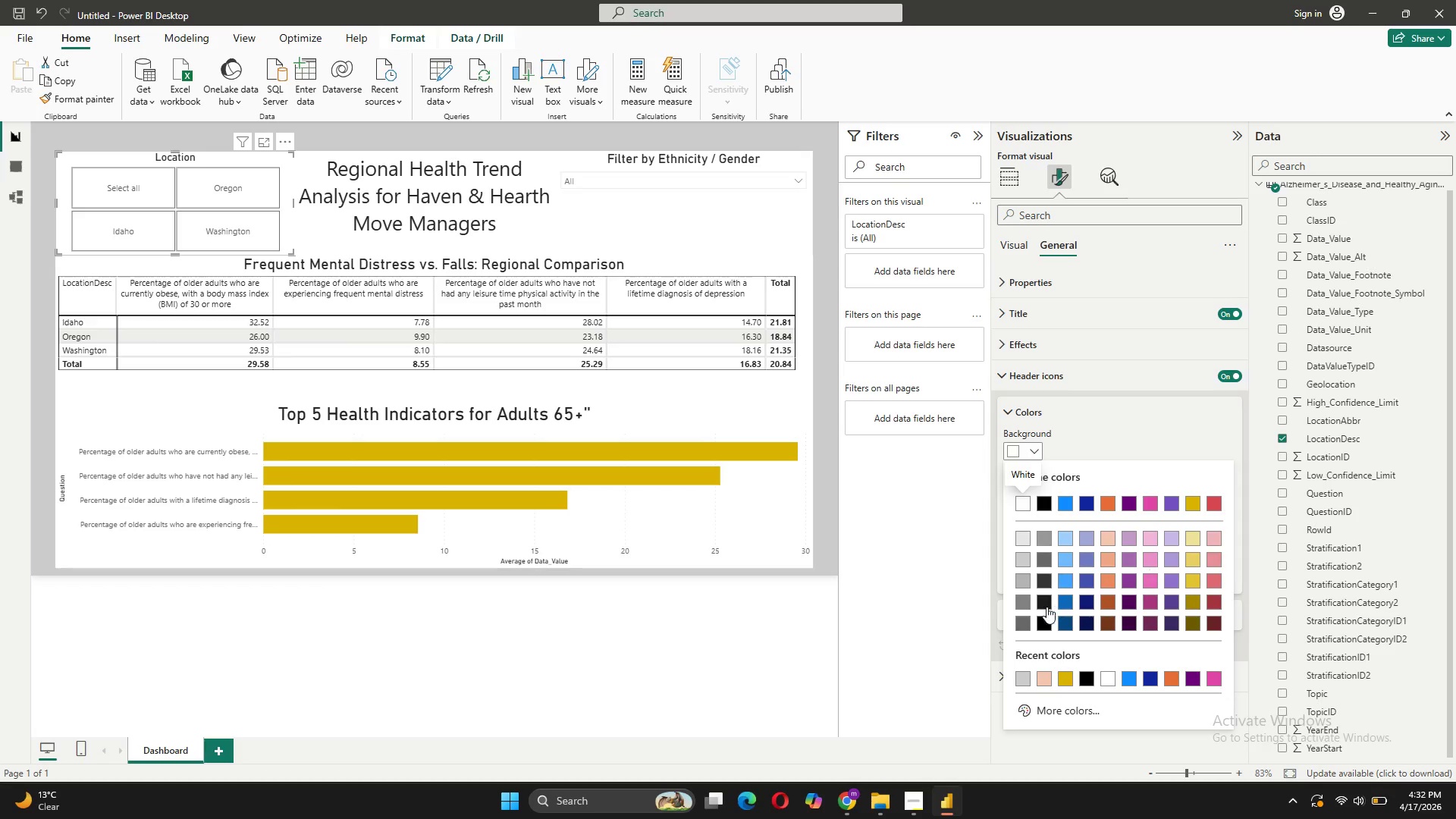 
left_click([1063, 541])
 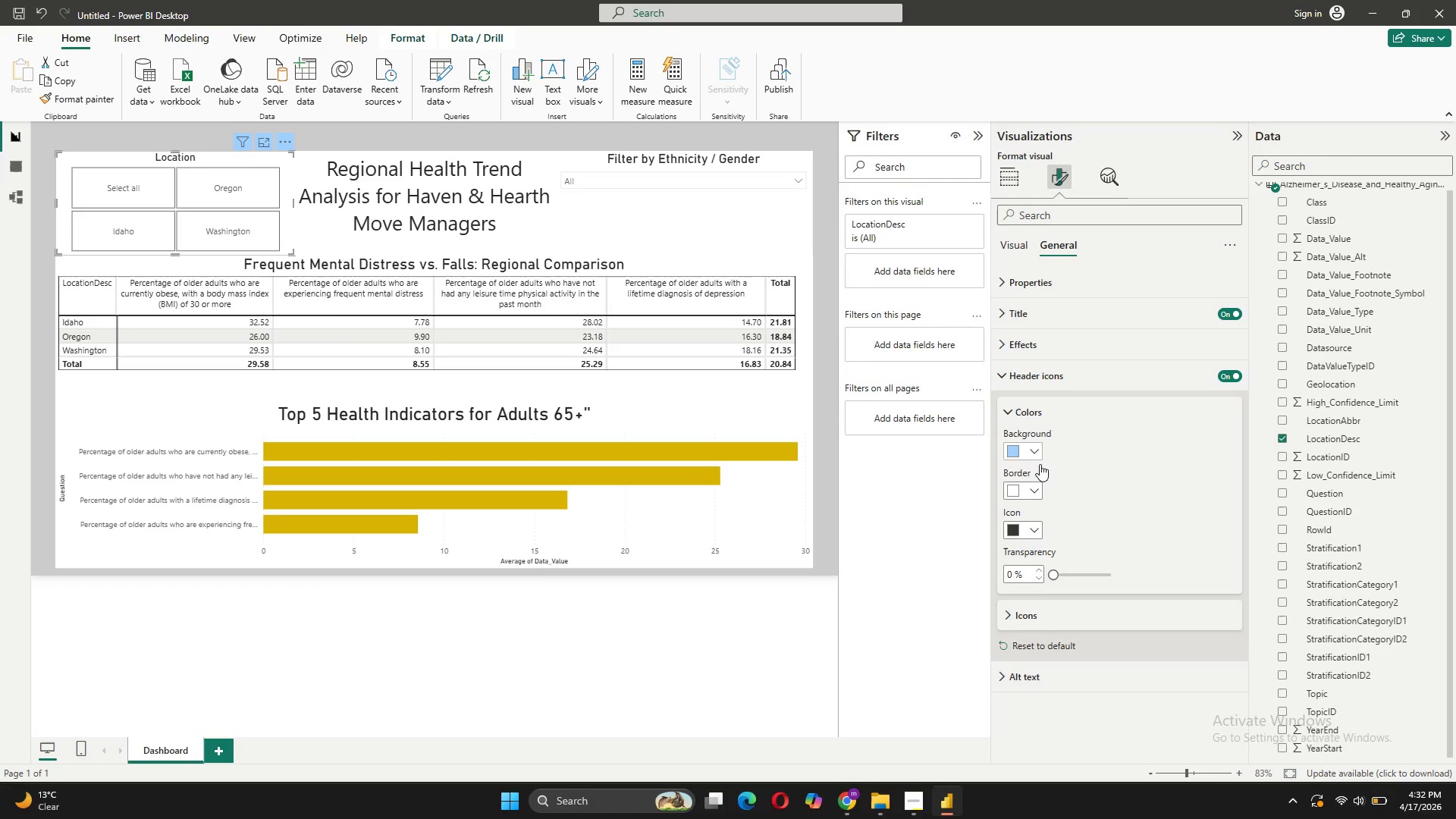 
wait(6.39)
 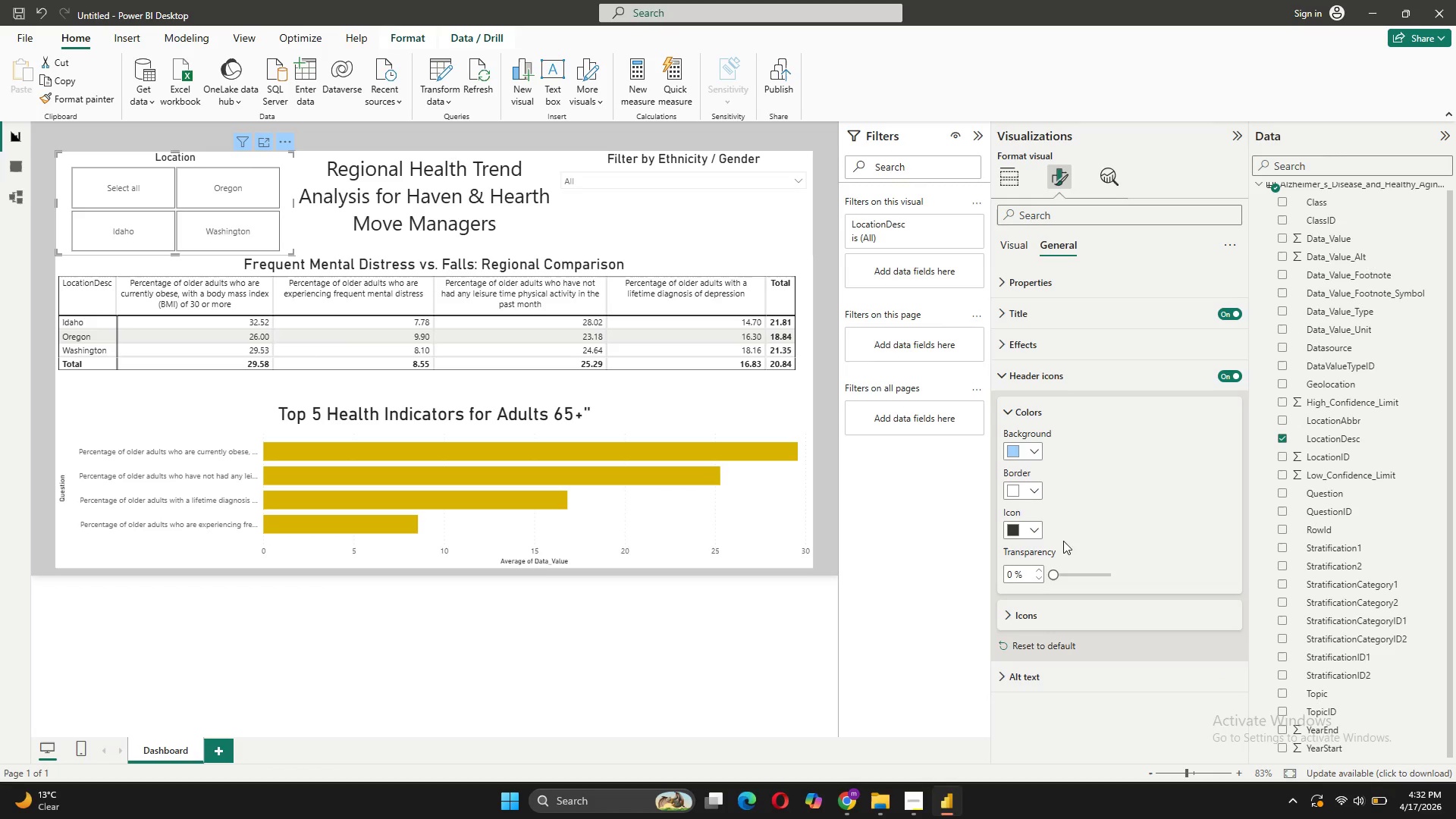 
left_click([1034, 444])
 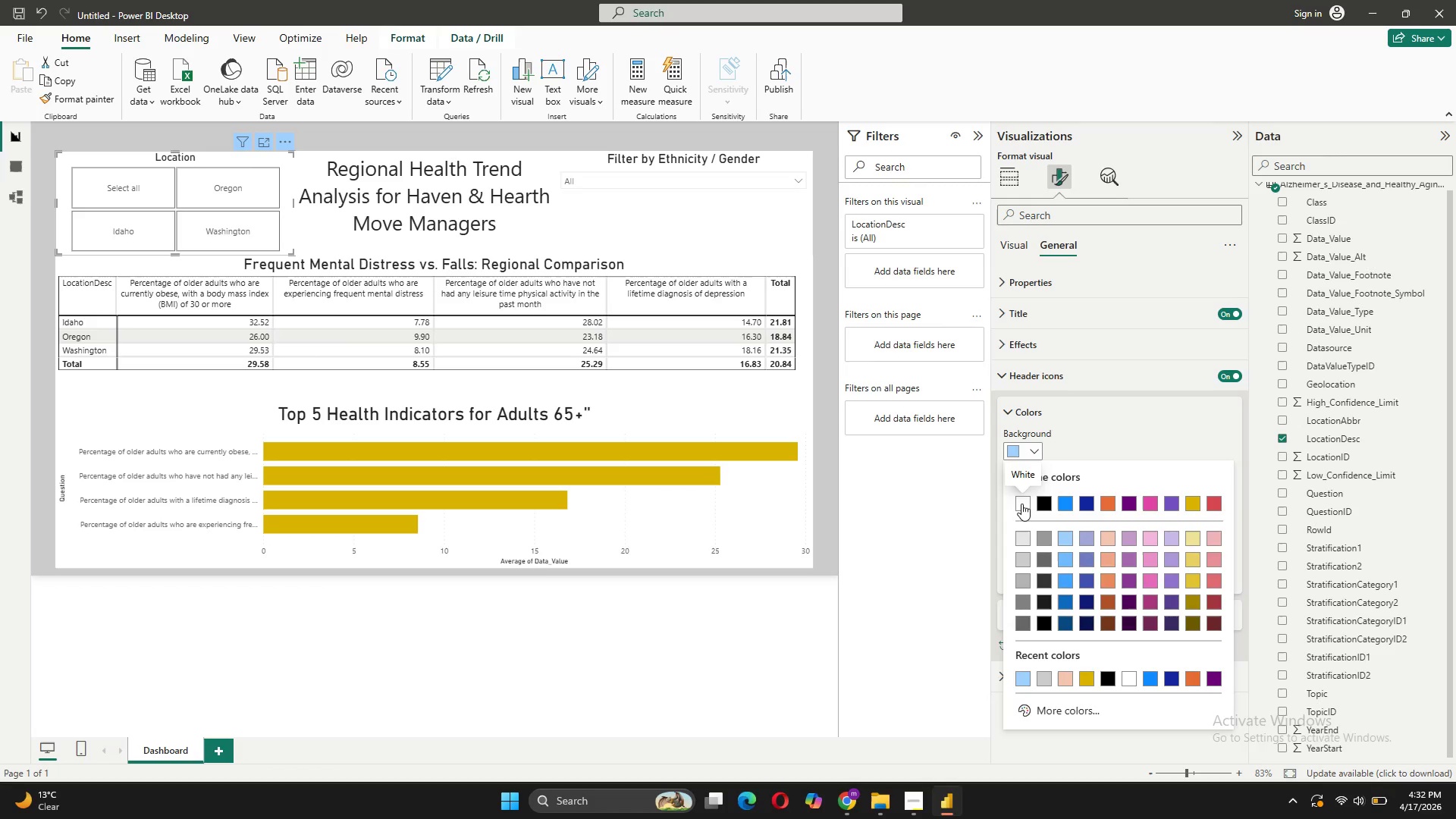 
left_click([1021, 504])
 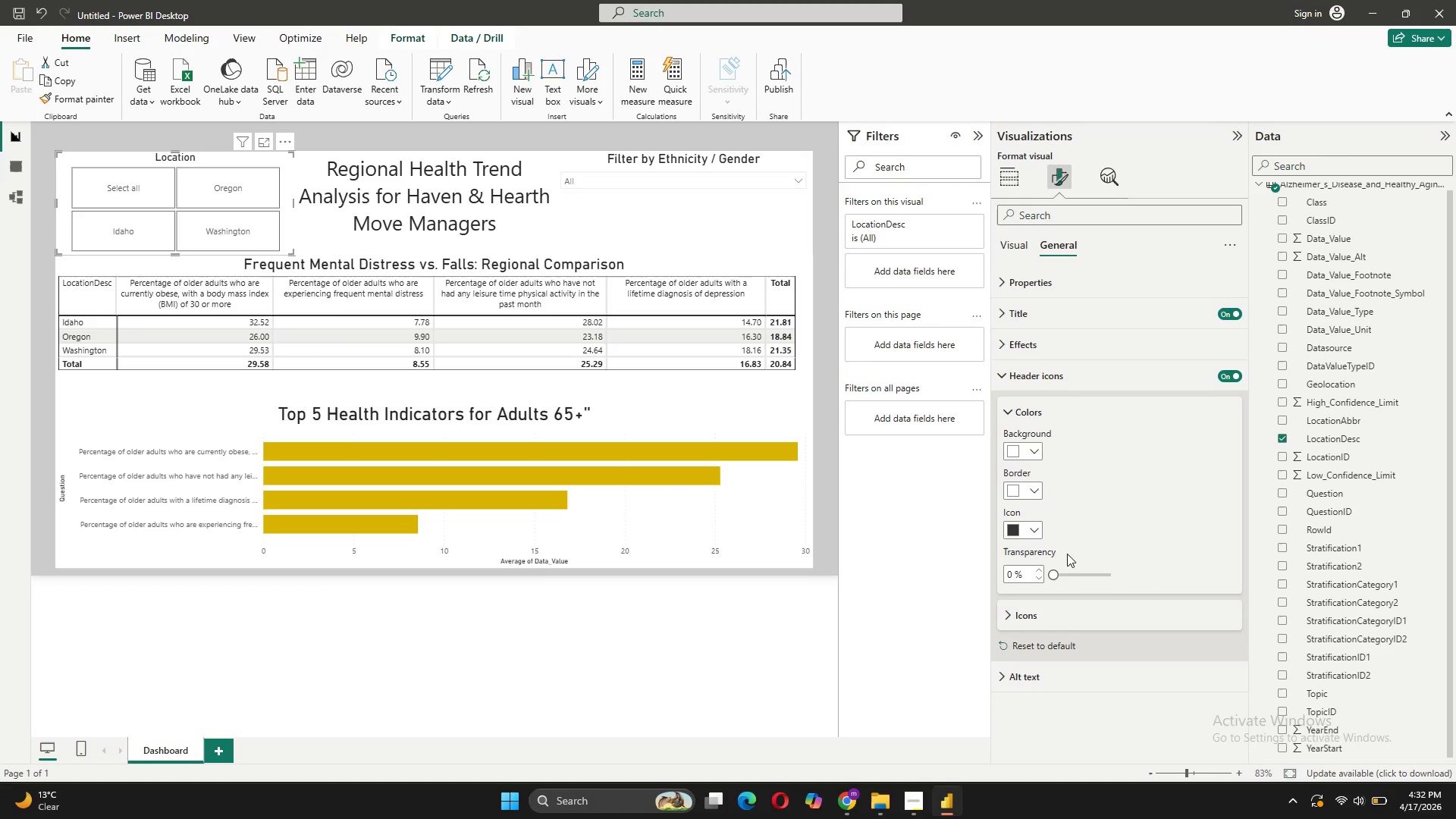 
wait(5.22)
 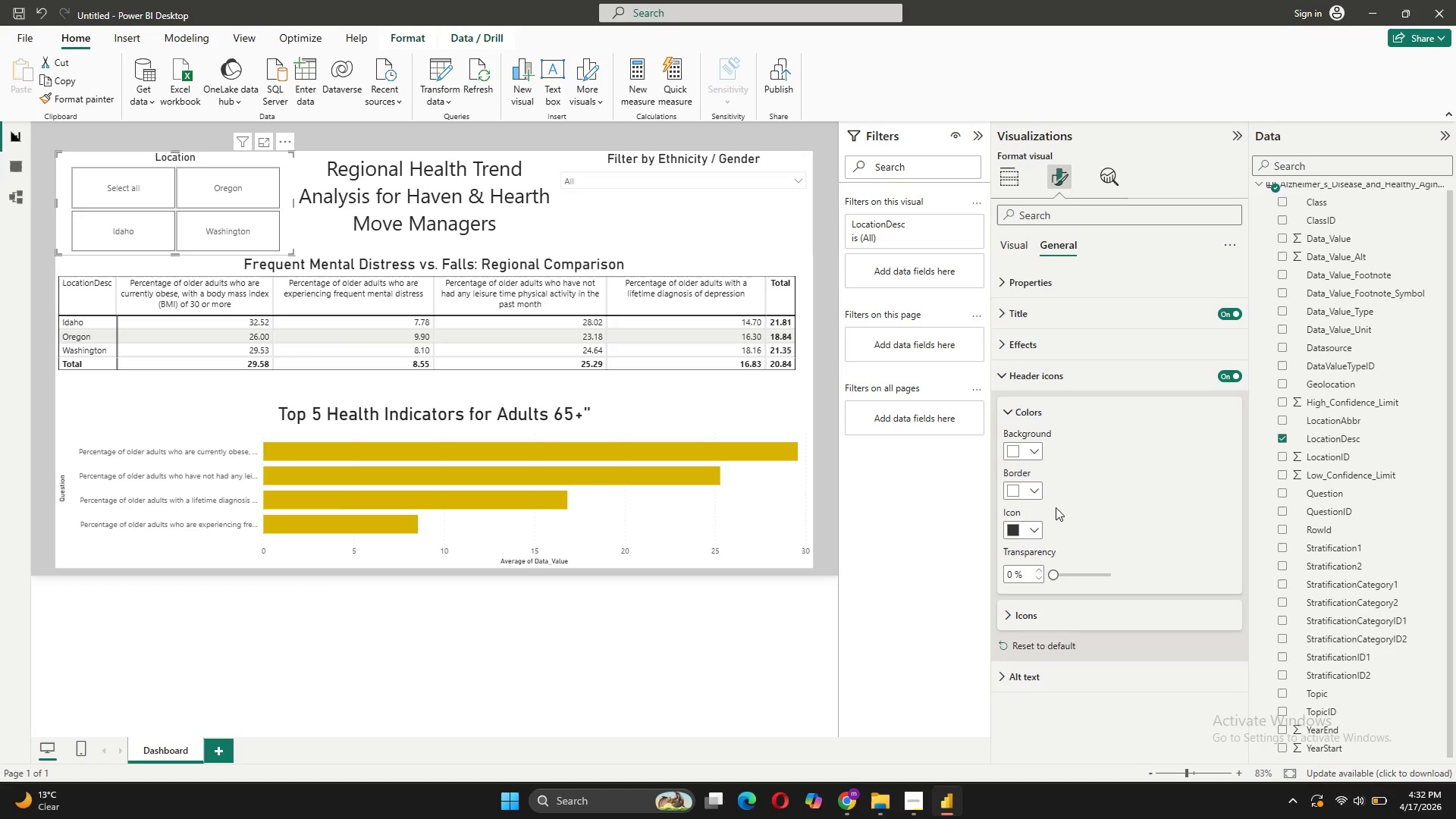 
left_click([1036, 612])
 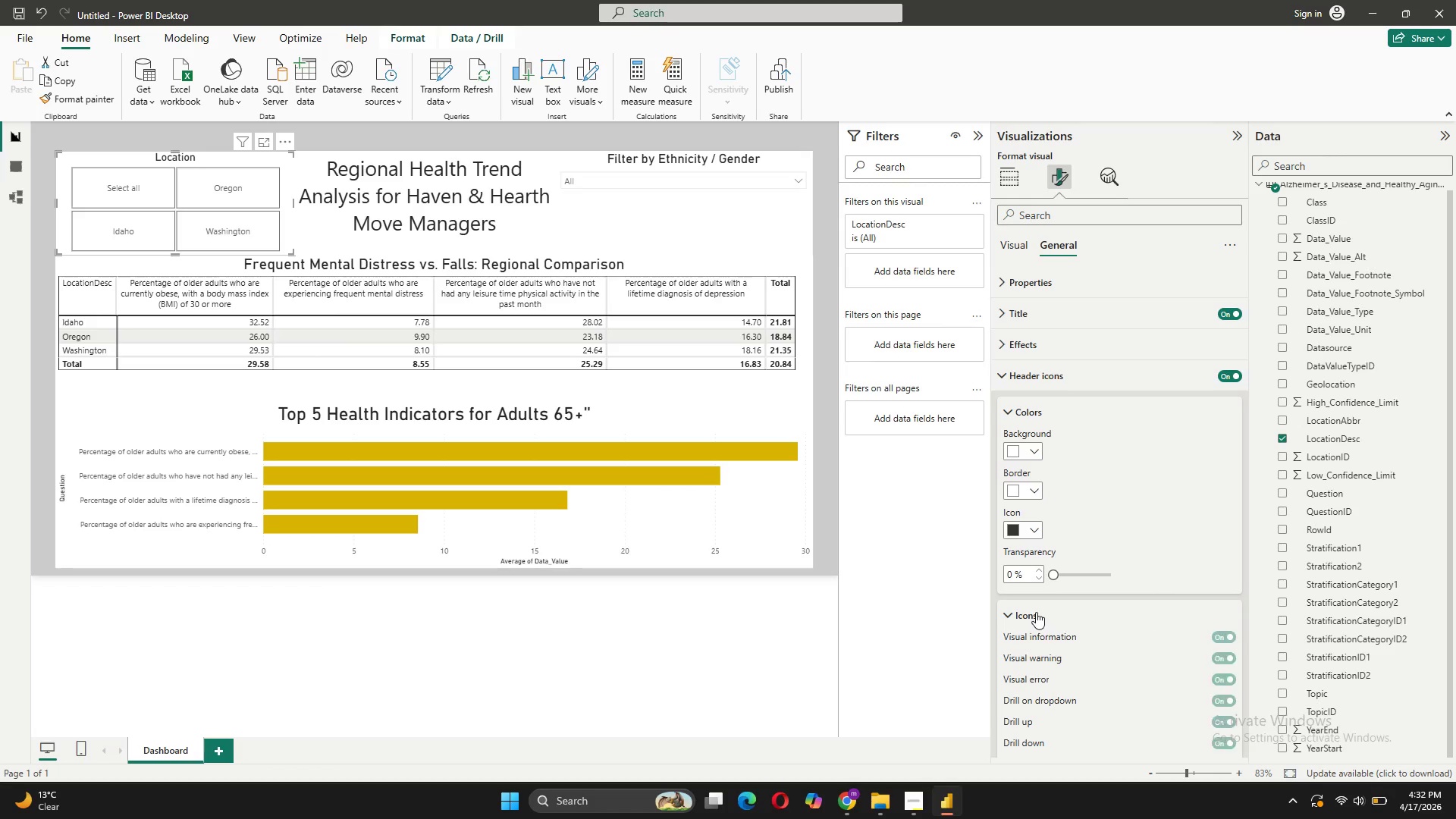 
mouse_move([1094, 500])
 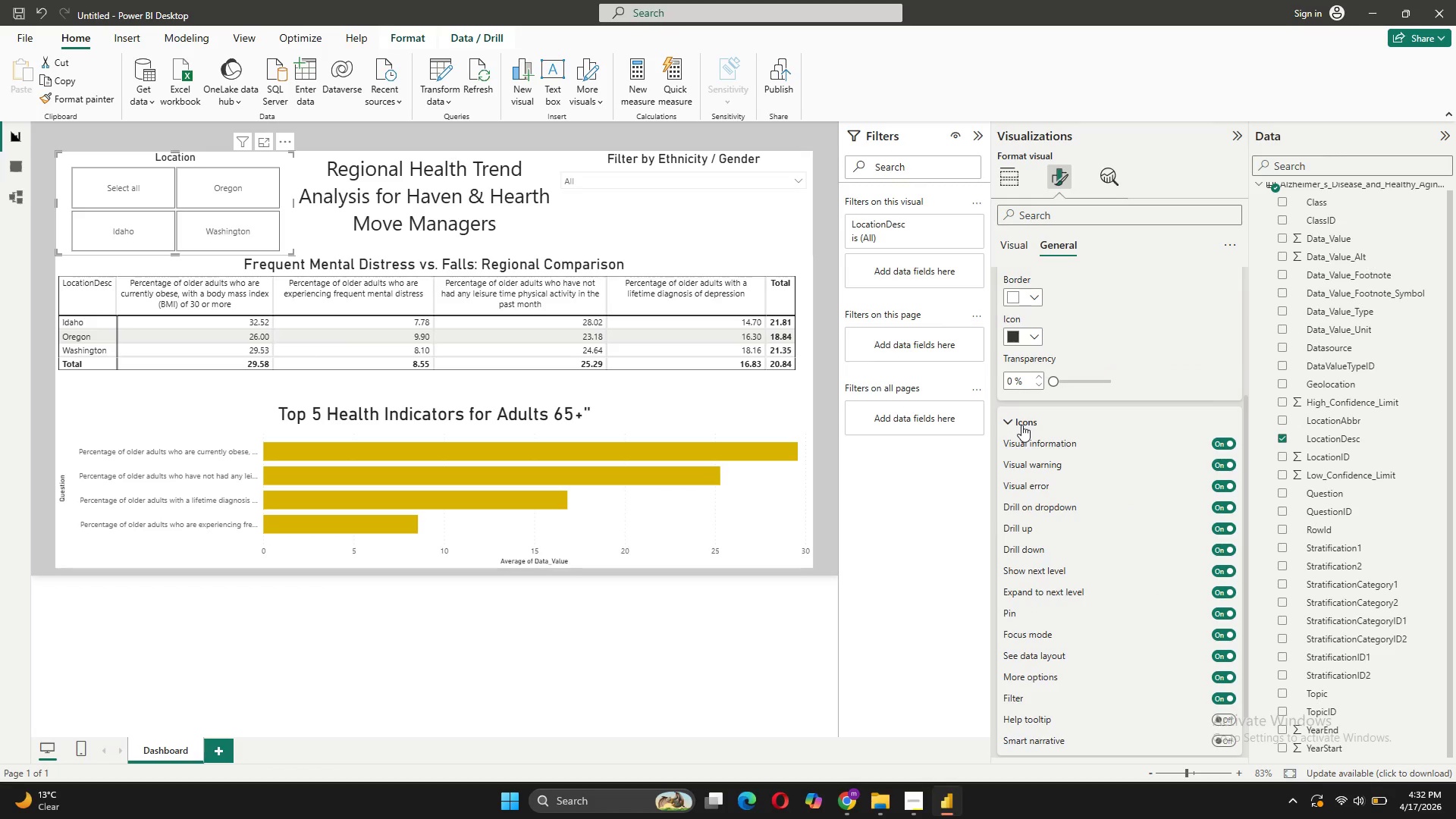 
left_click([1021, 425])
 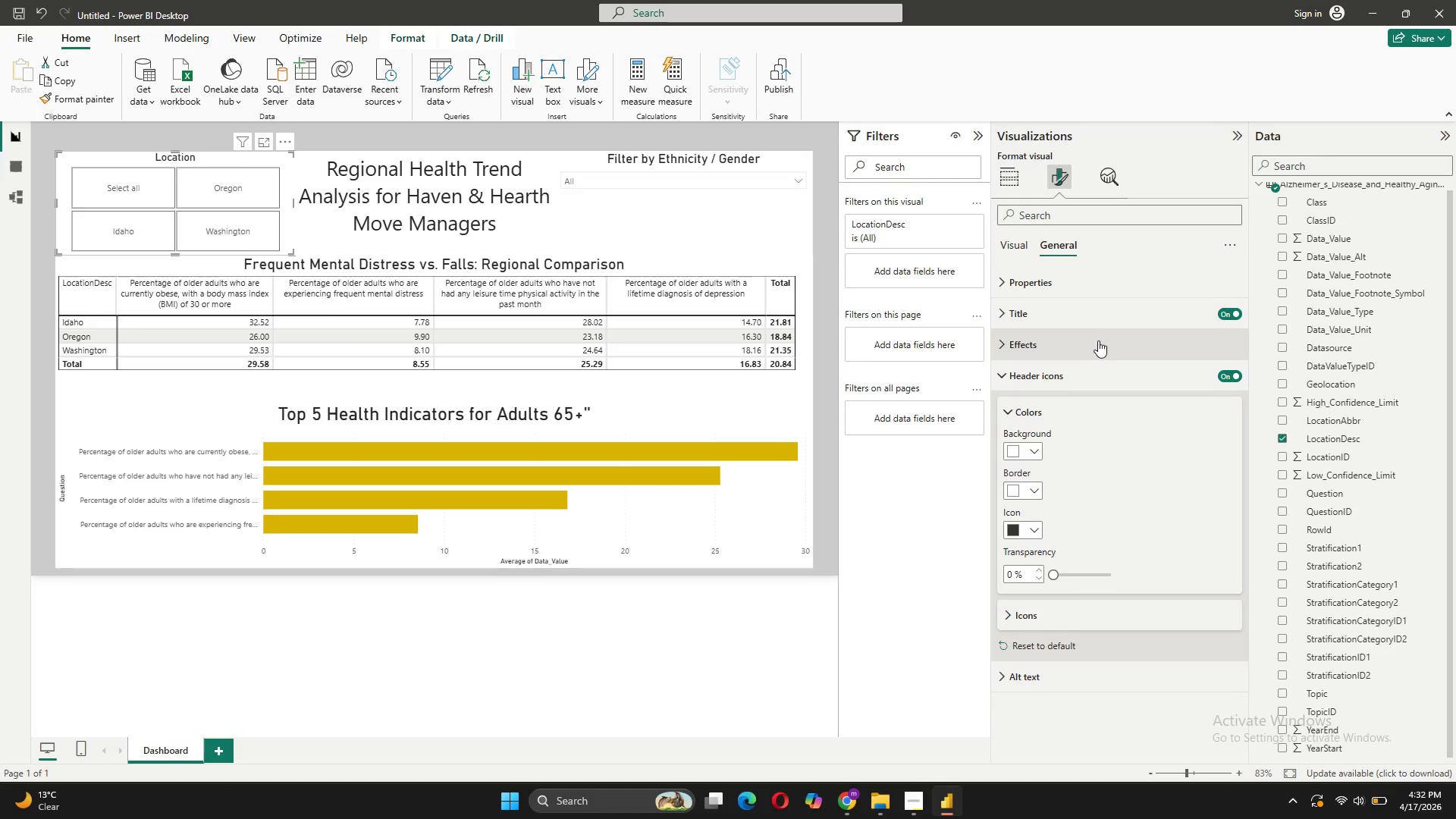 
left_click([1095, 289])
 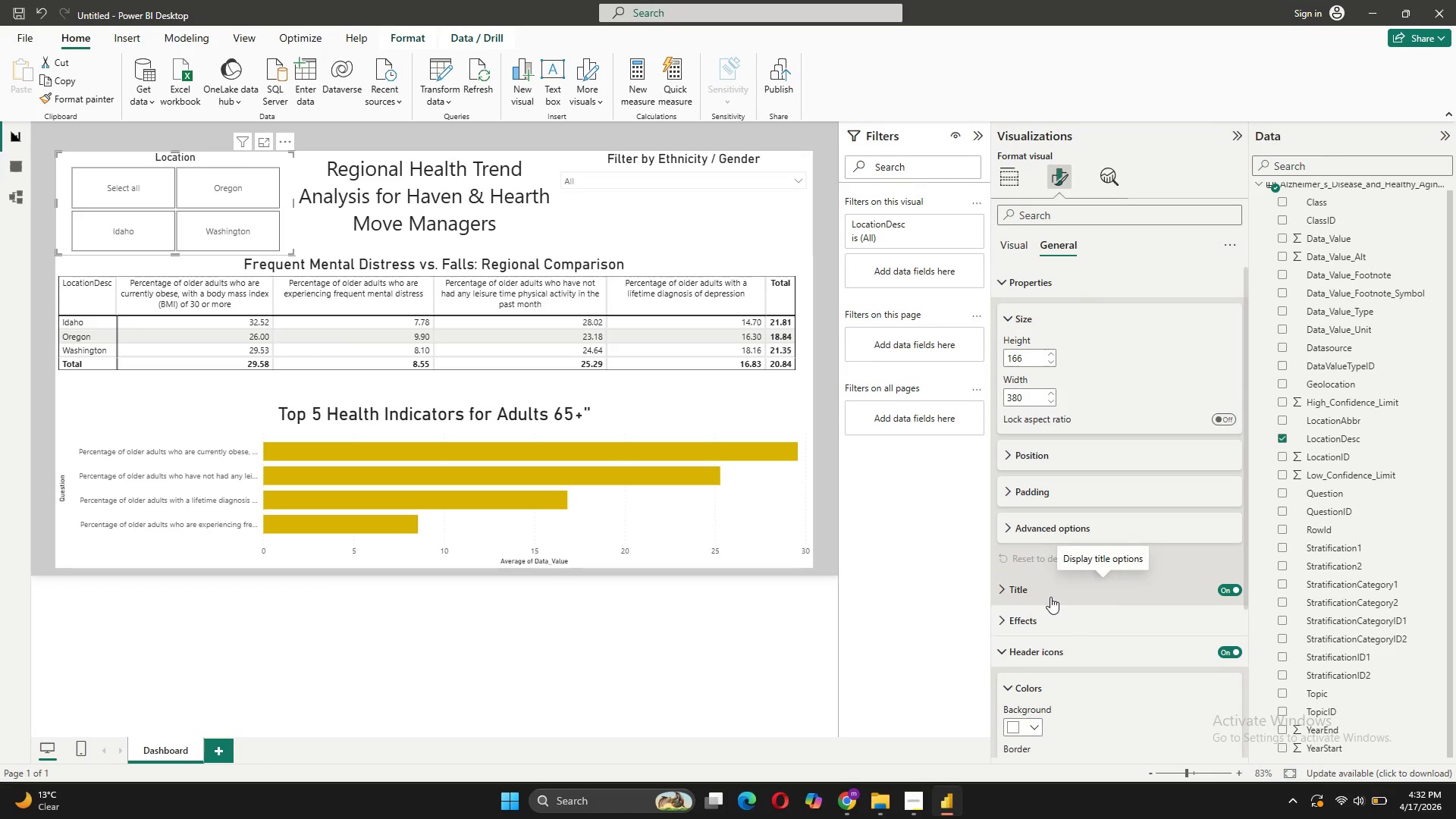 
wait(5.34)
 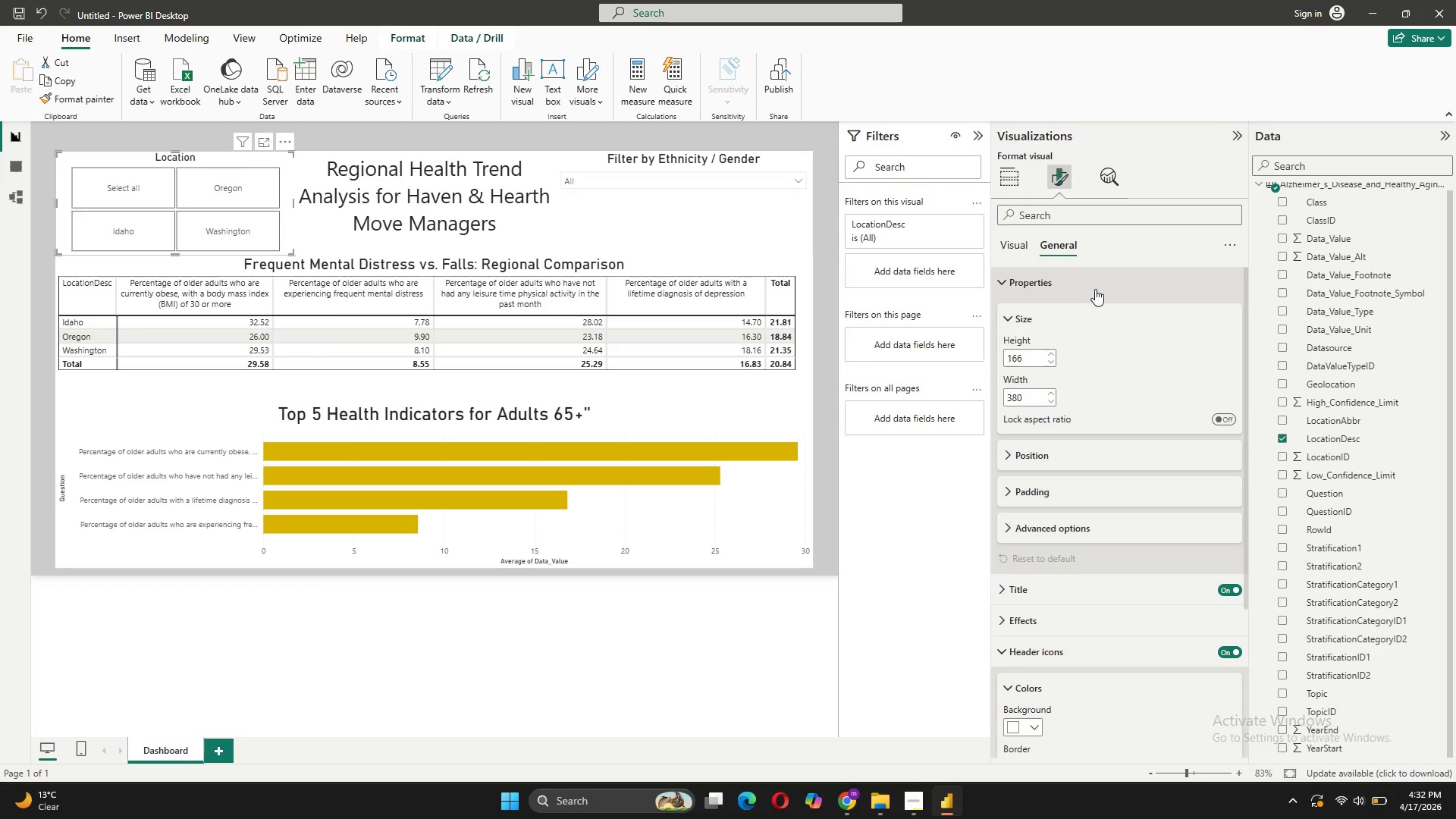 
left_click([1025, 319])
 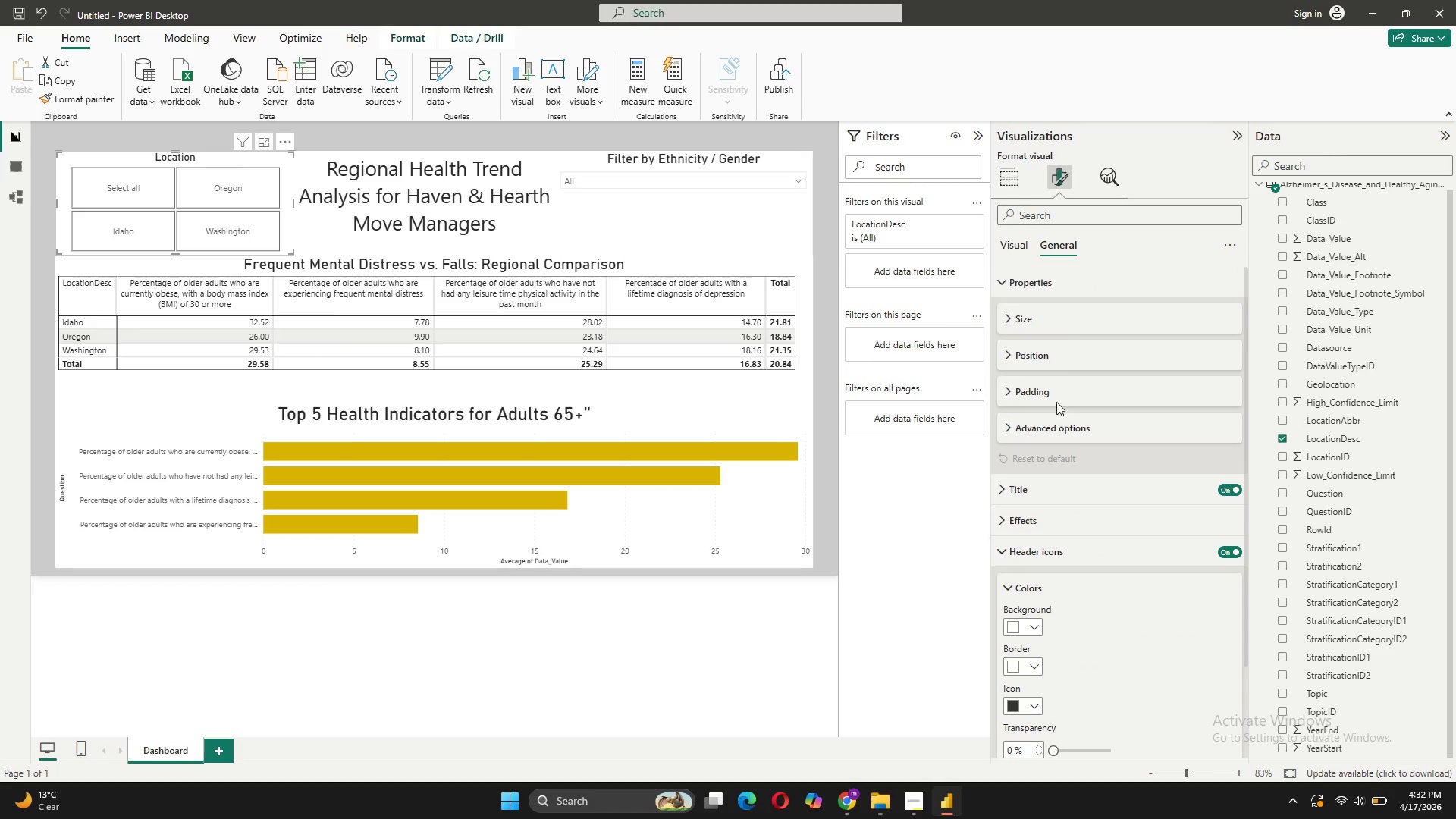 
left_click([1056, 402])
 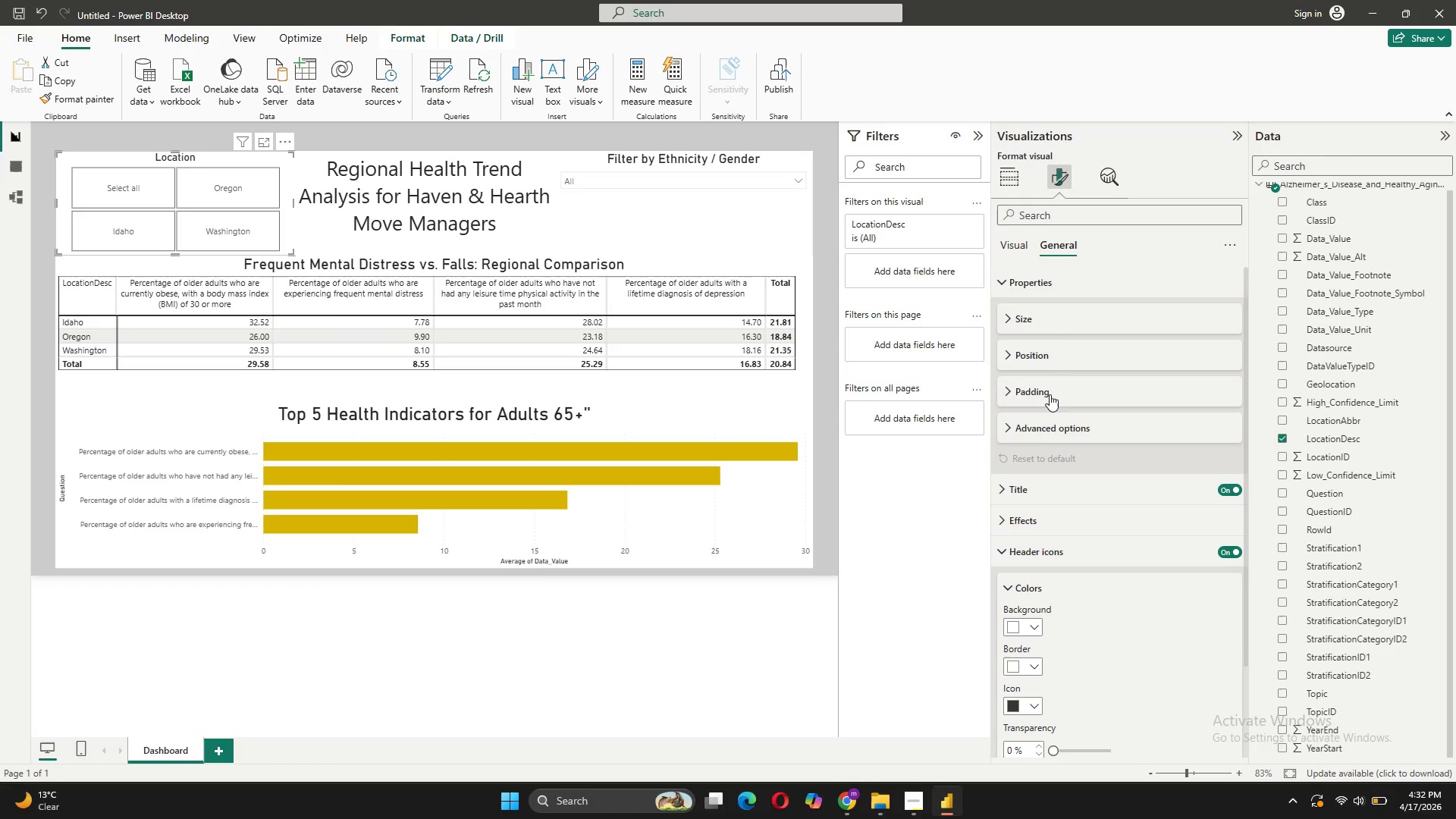 
left_click([1050, 394])
 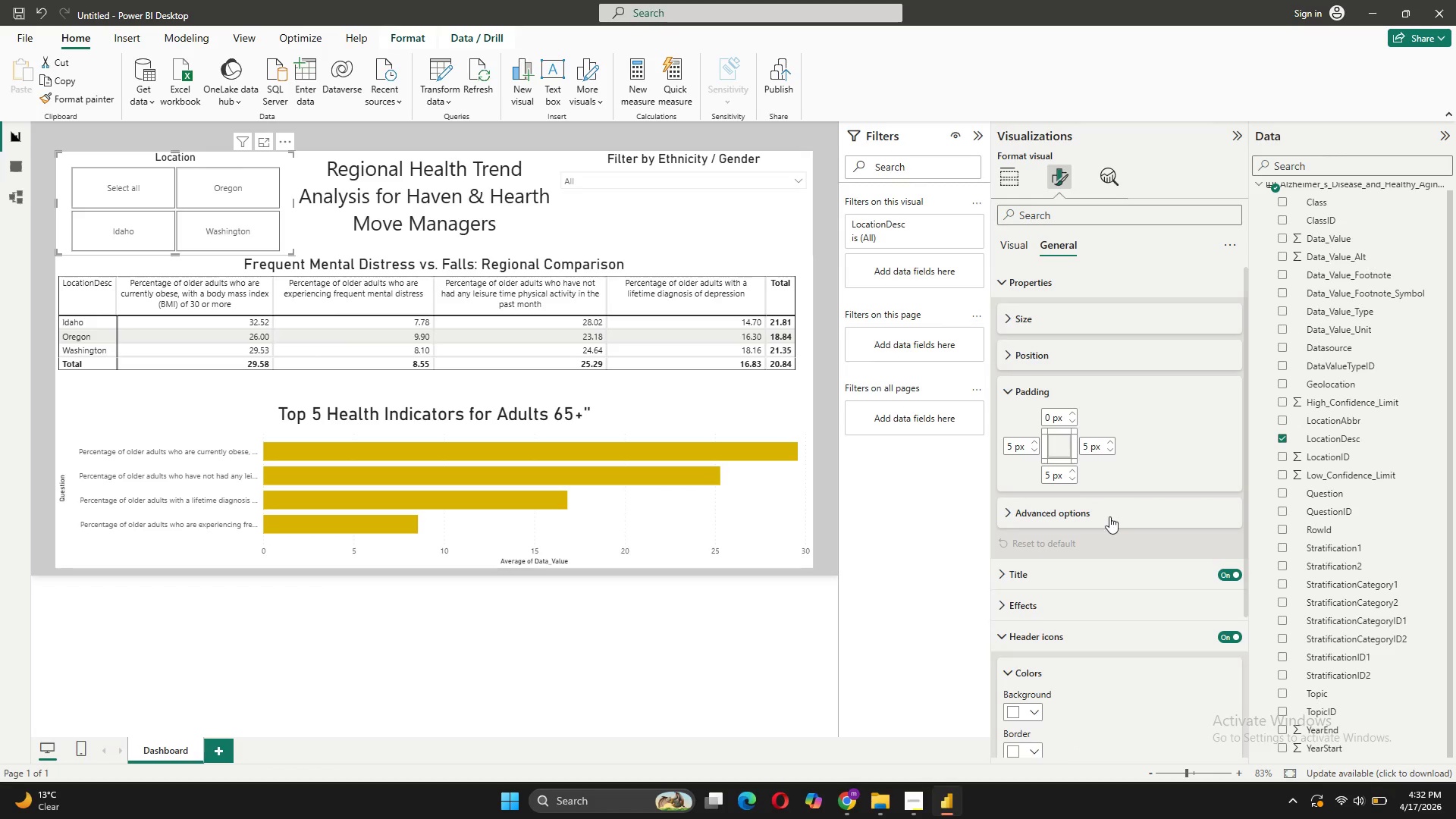 
left_click([1109, 519])
 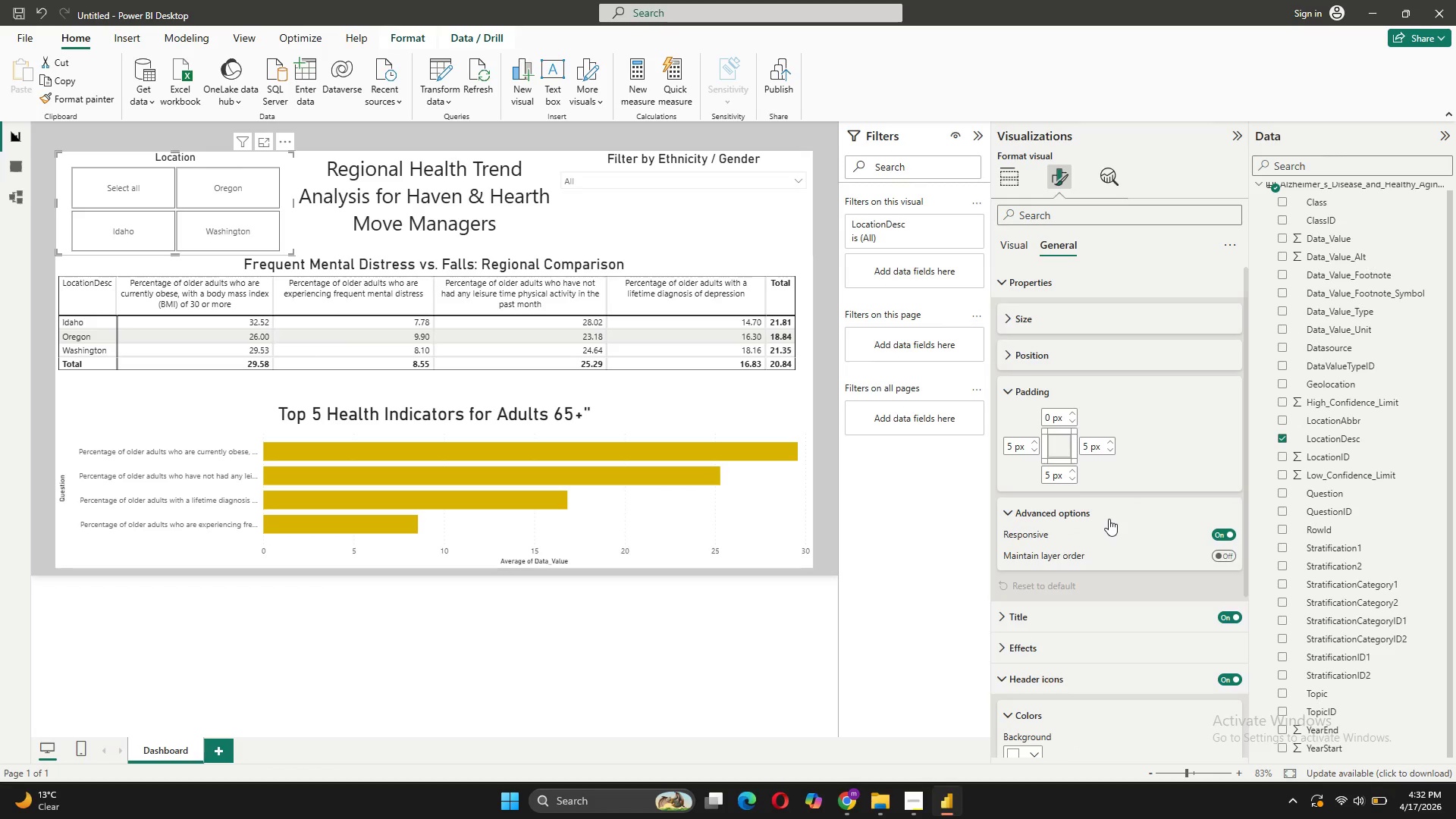 
left_click([1109, 519])
 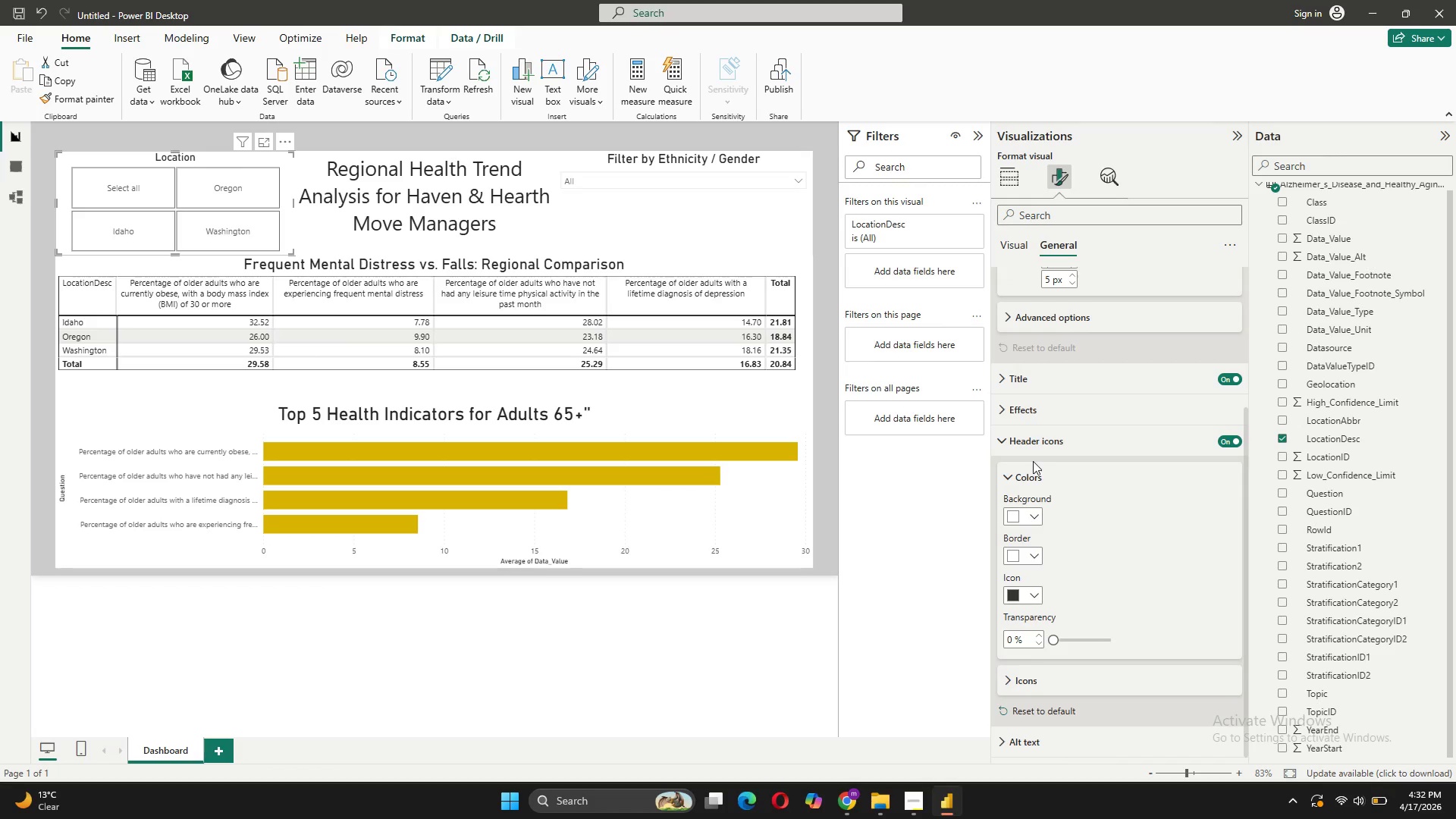 
left_click([1008, 479])
 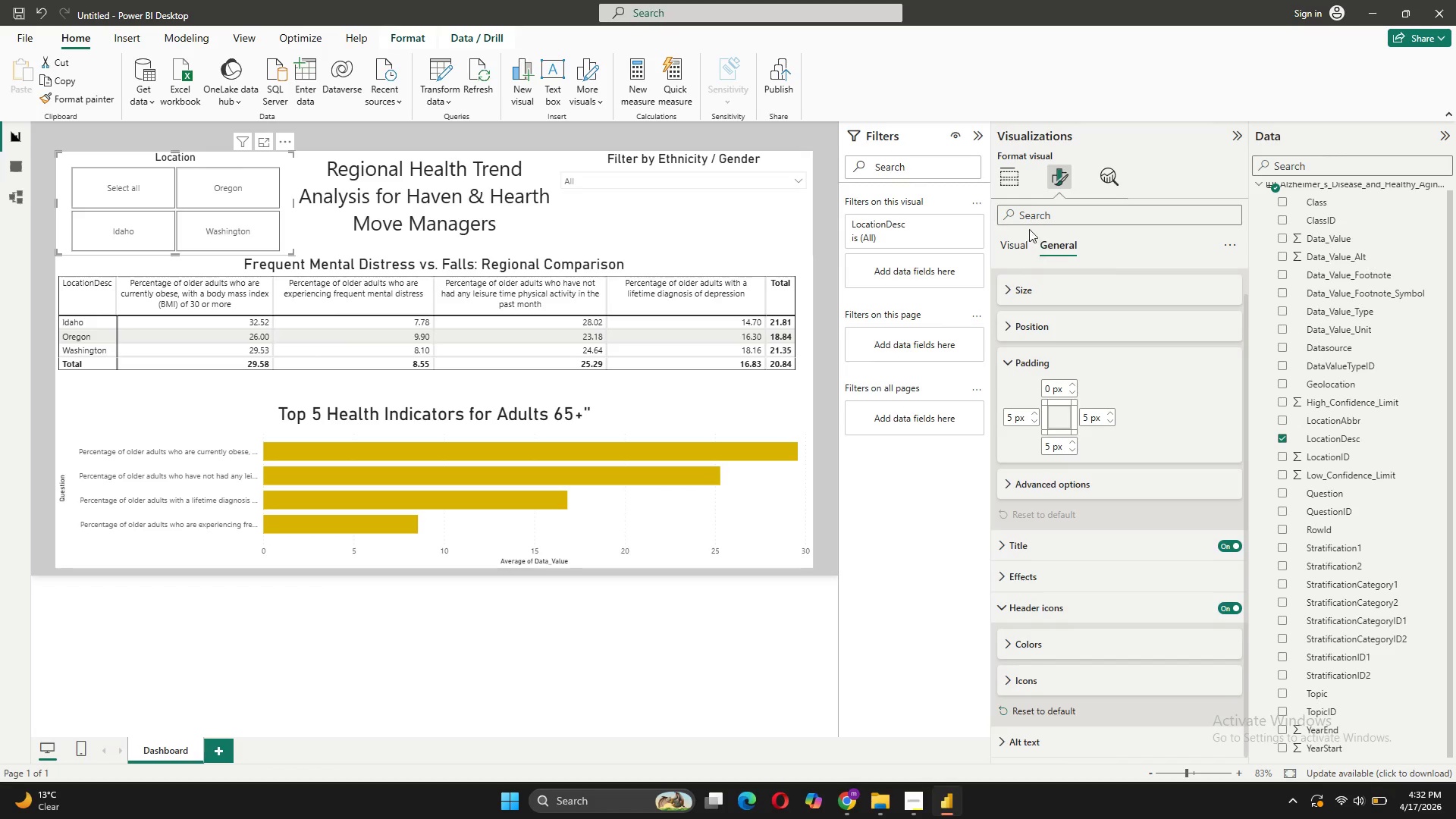 
left_click([1017, 233])
 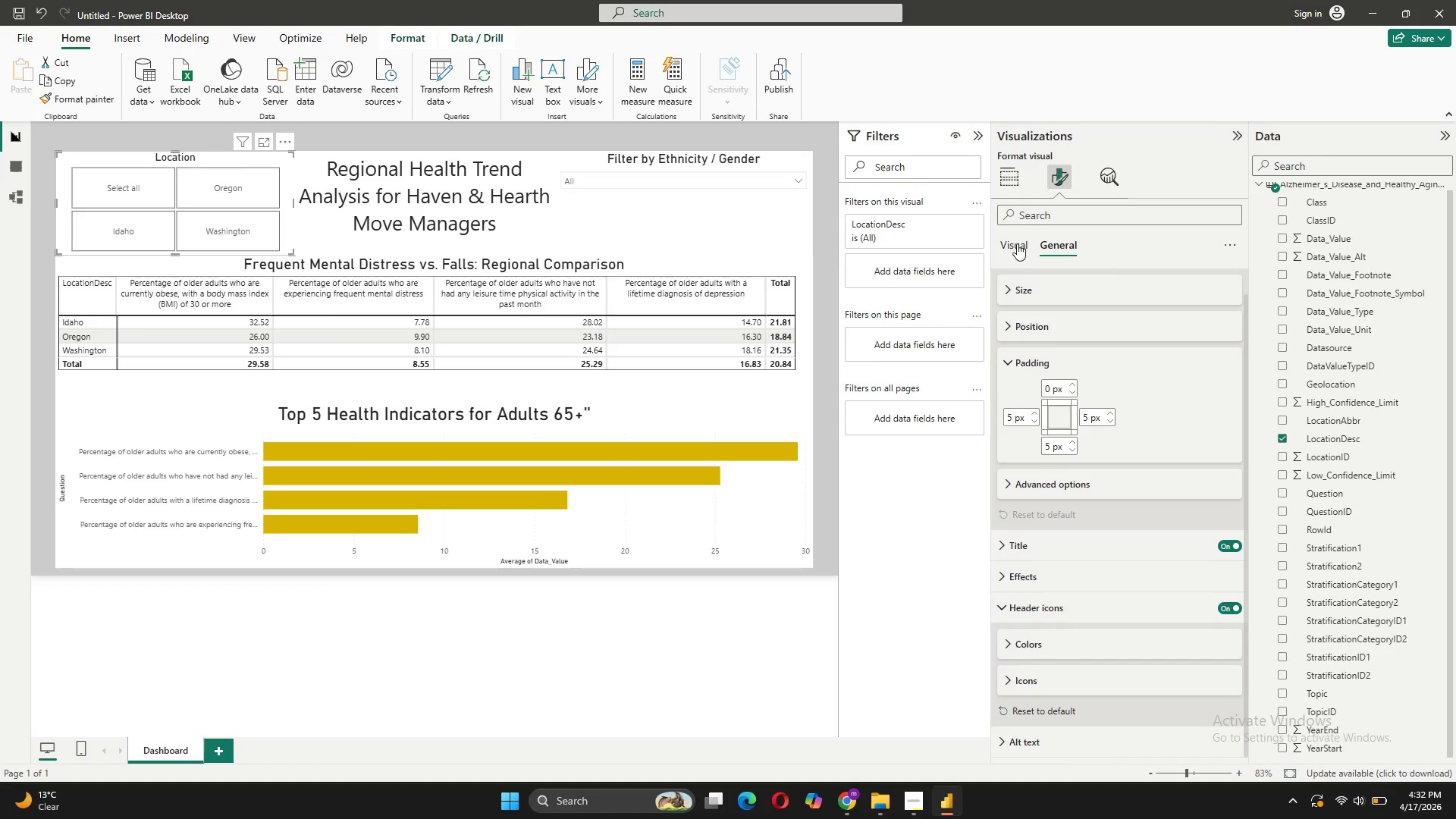 
left_click([1017, 243])
 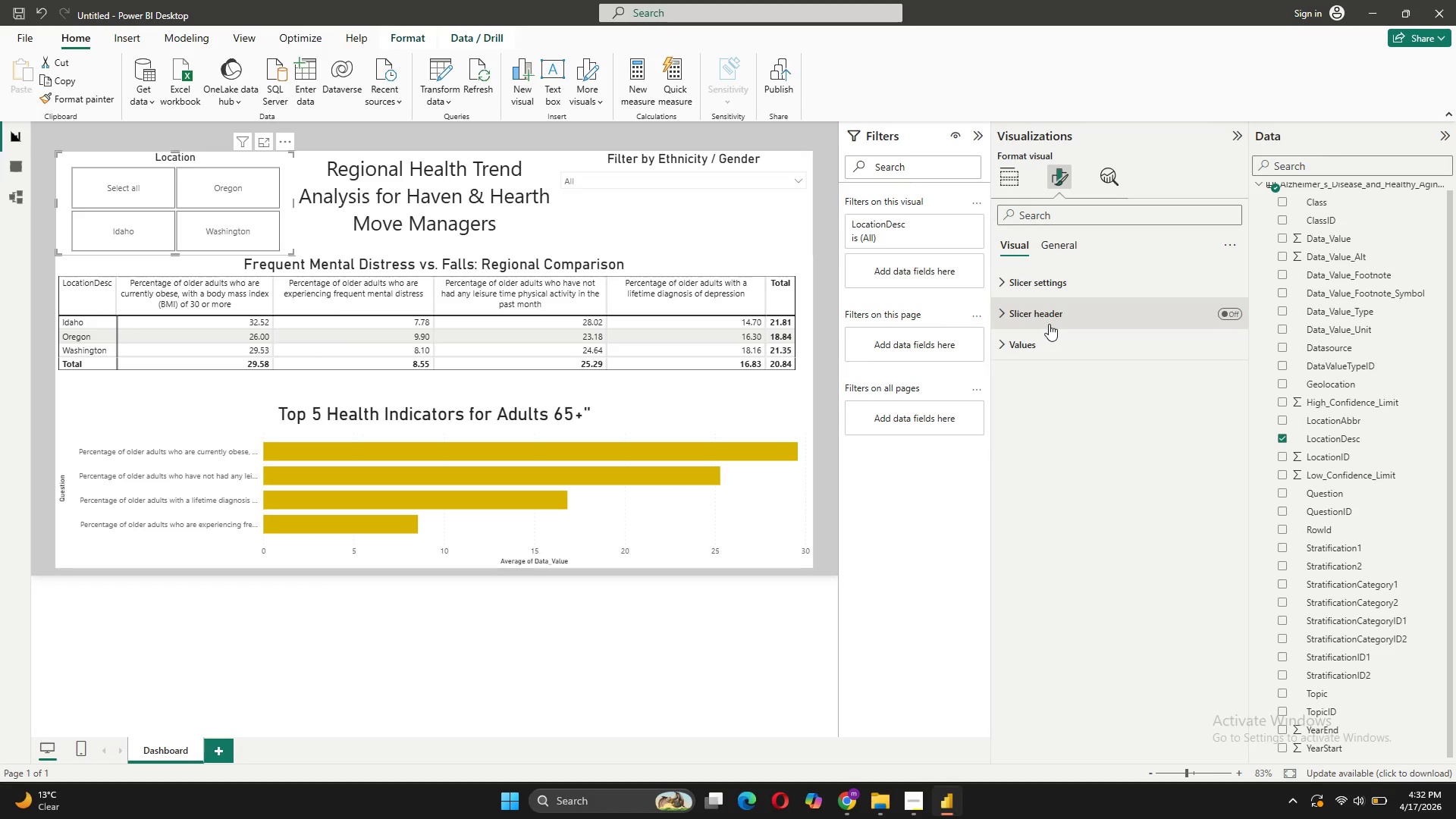 
left_click([1040, 347])
 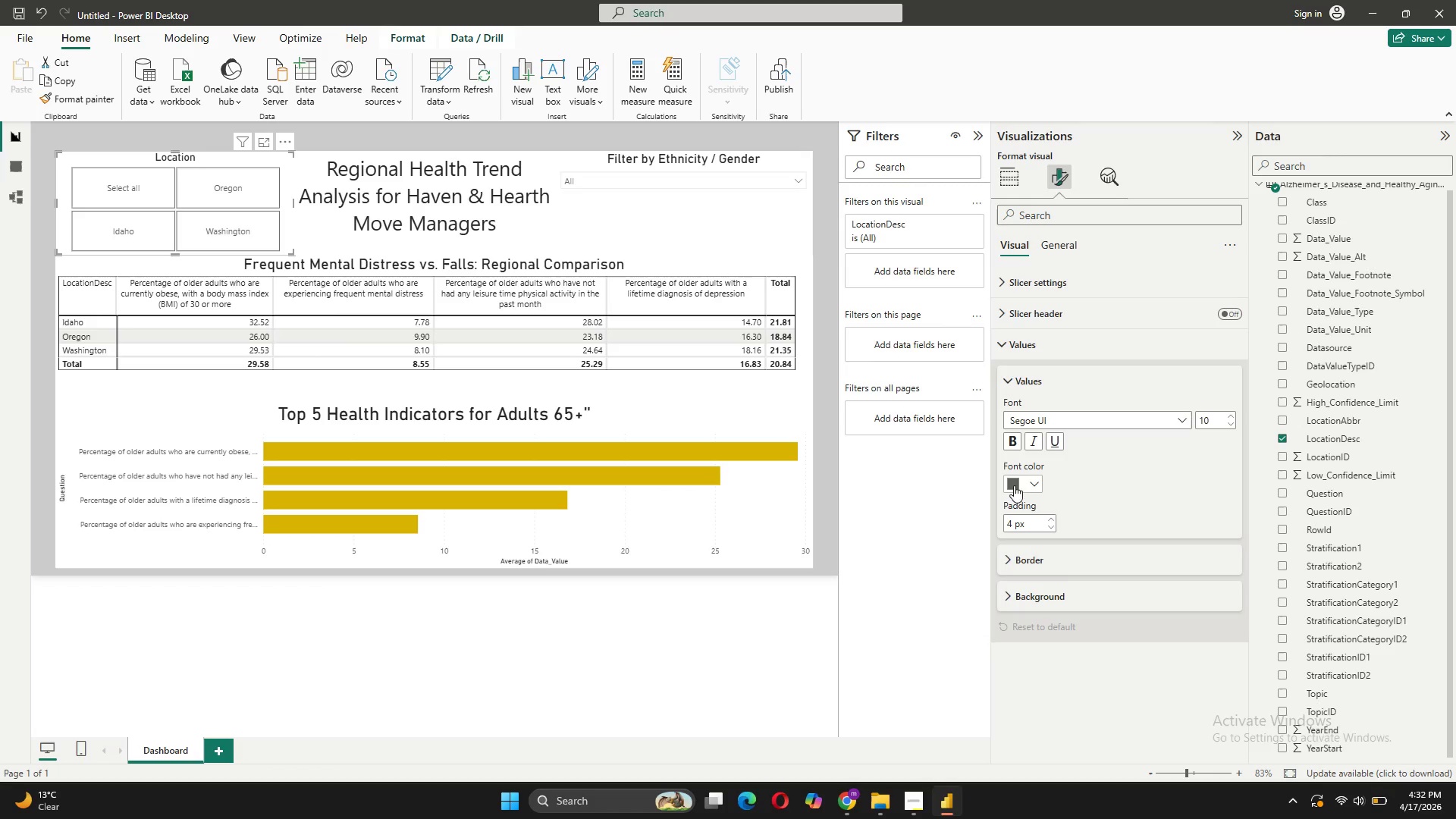 
left_click([1037, 488])
 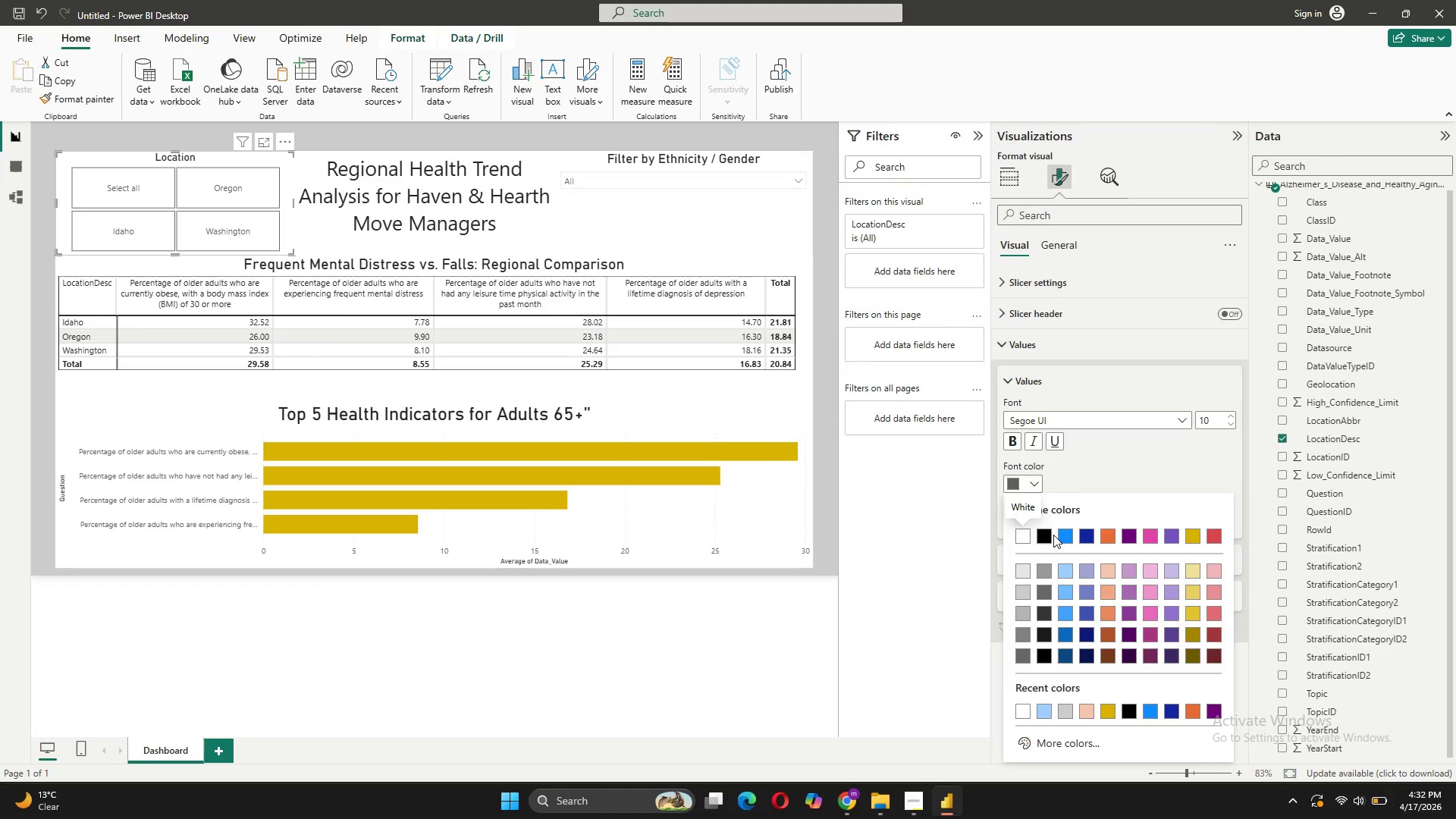 
left_click([1061, 538])
 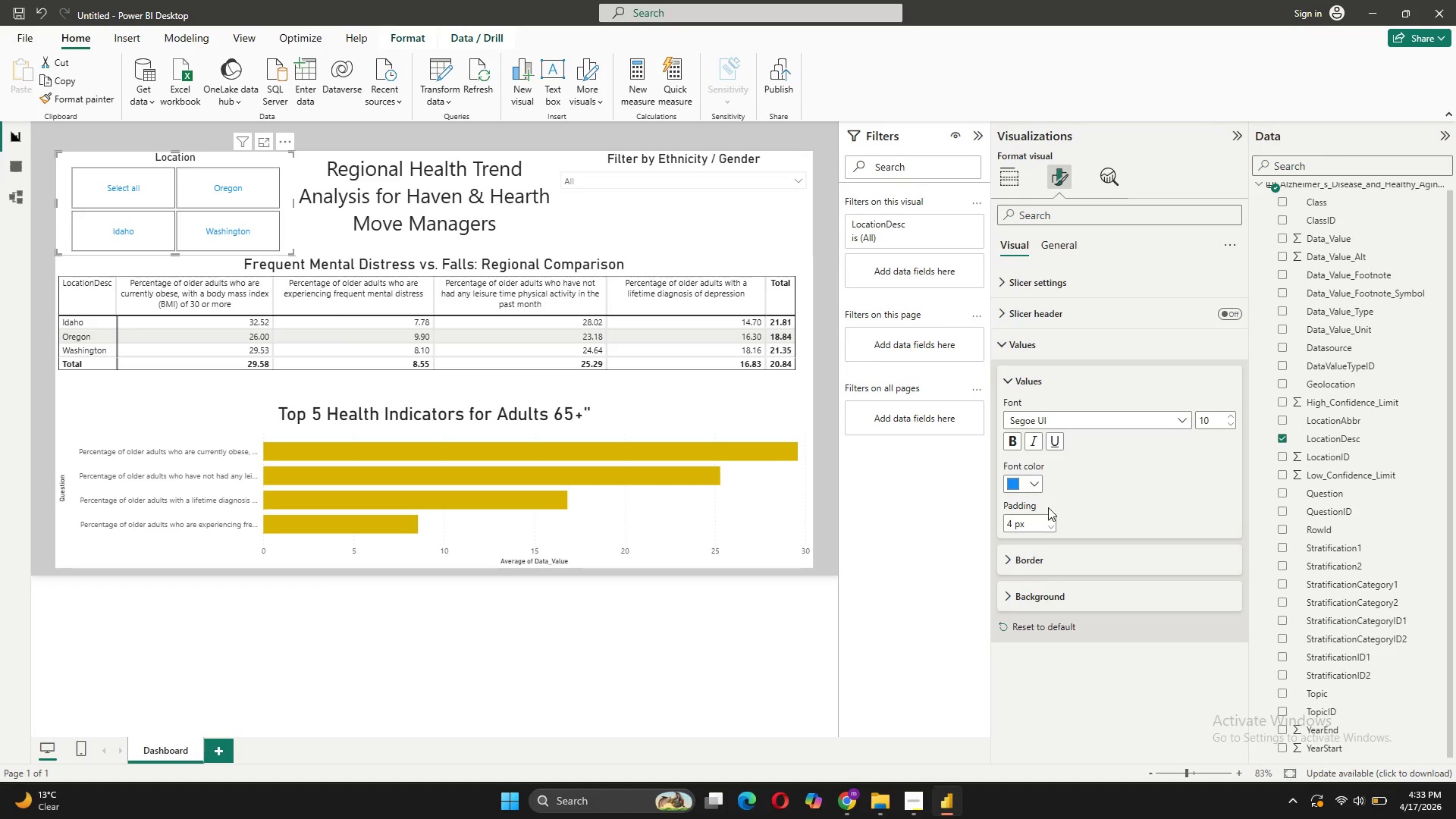 
left_click([1036, 482])
 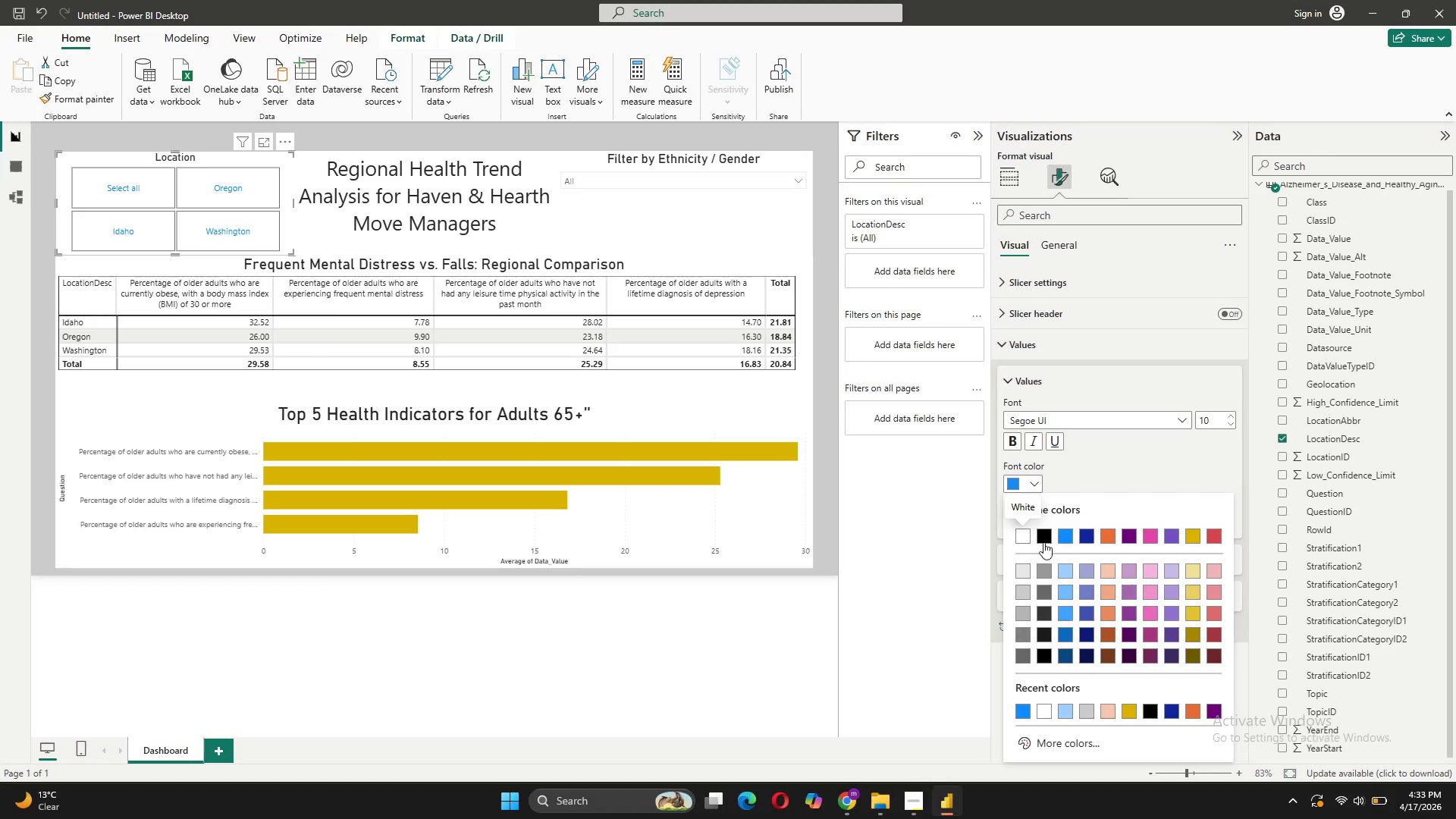 
left_click([1043, 538])
 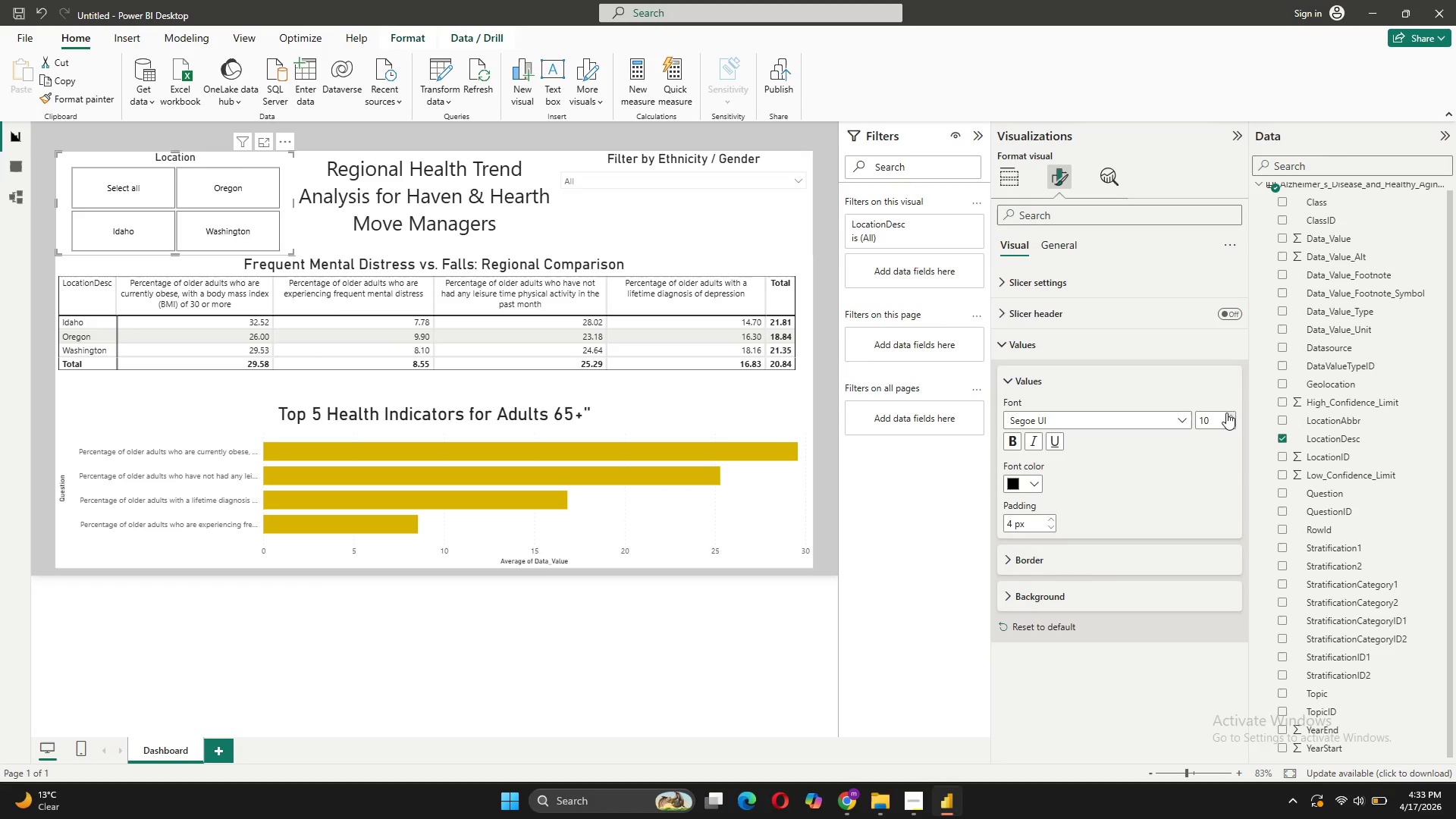 
left_click([1228, 416])
 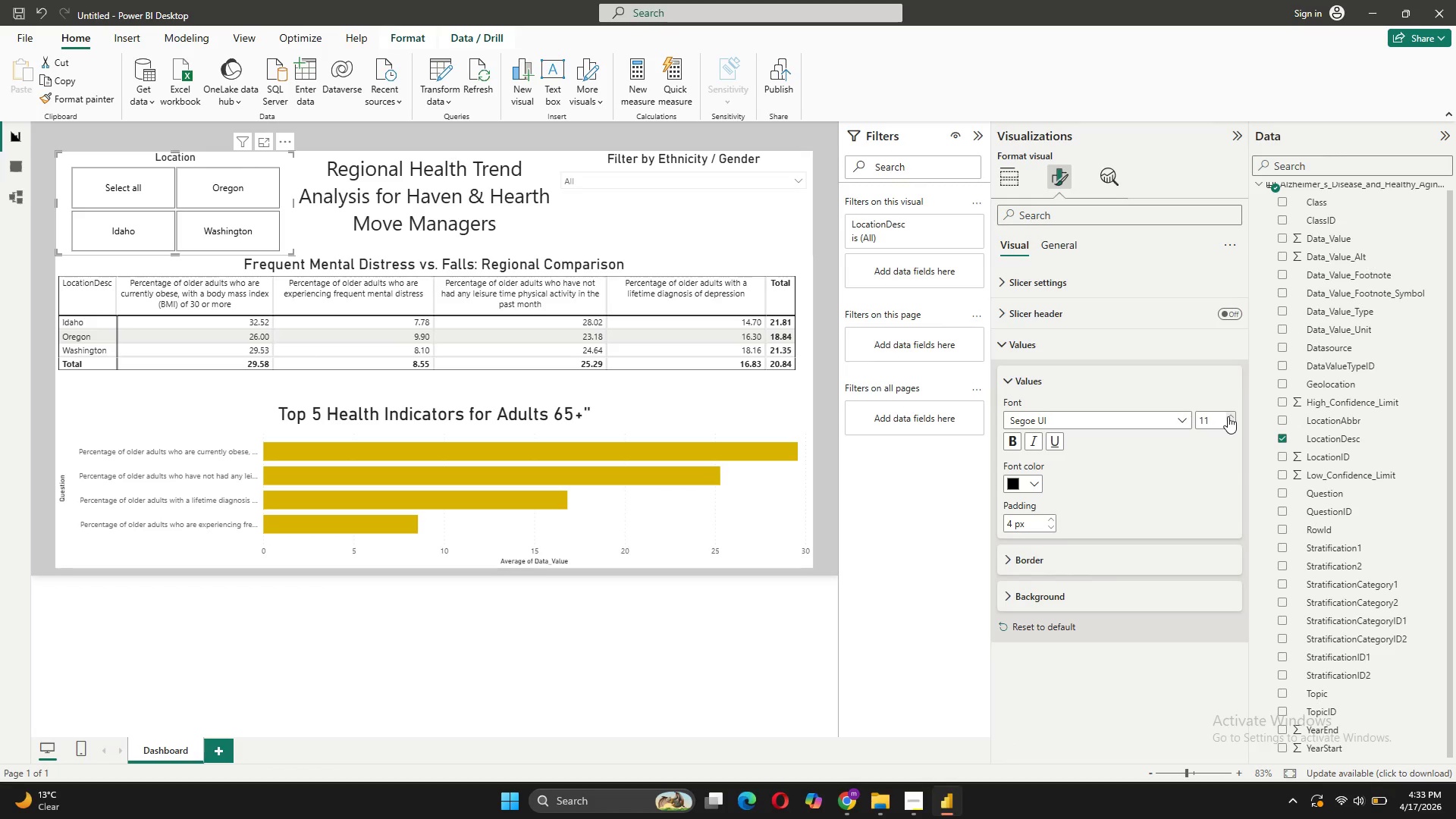 
left_click([1228, 416])
 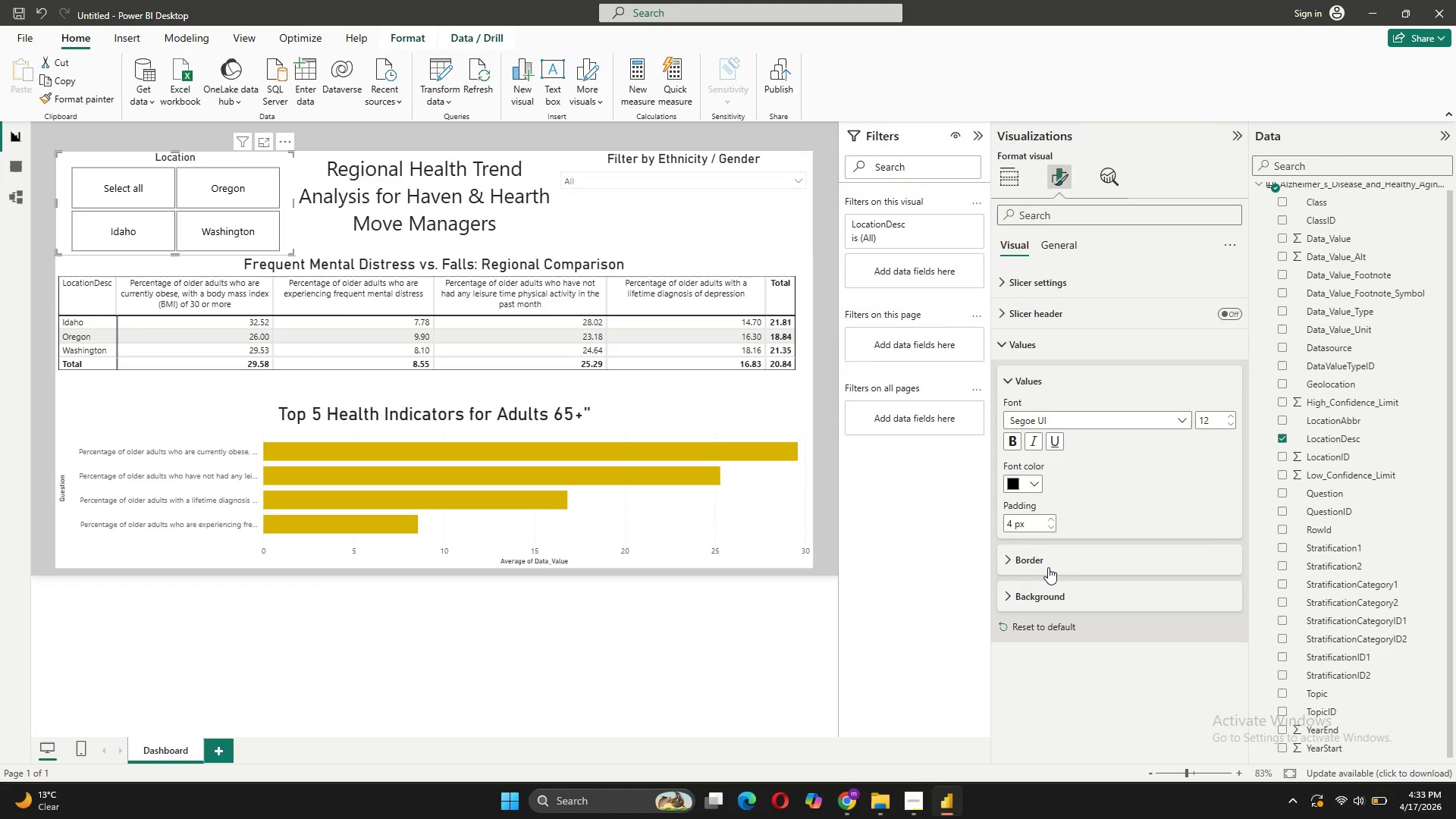 
left_click([1044, 588])
 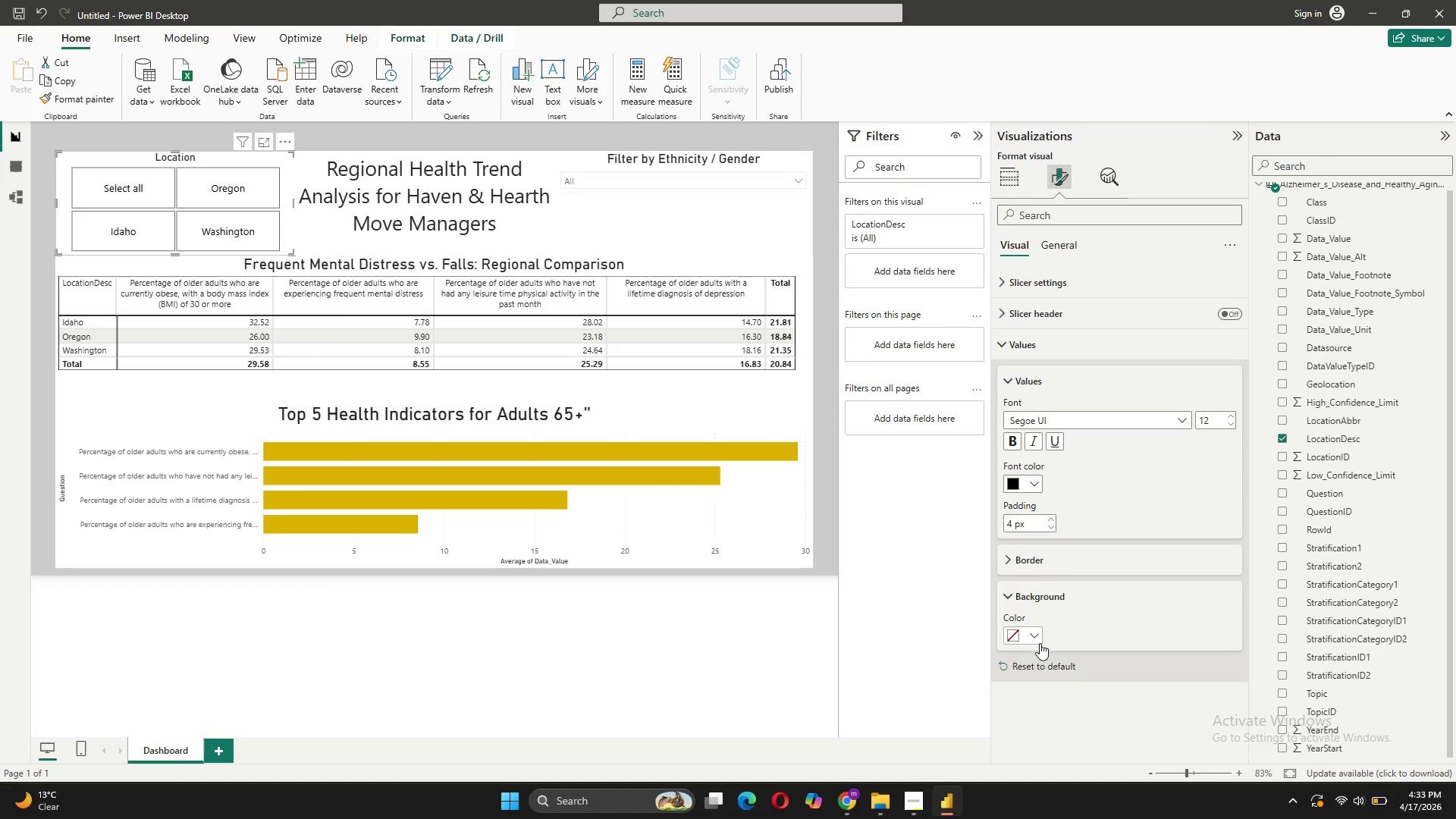 
left_click([1040, 643])
 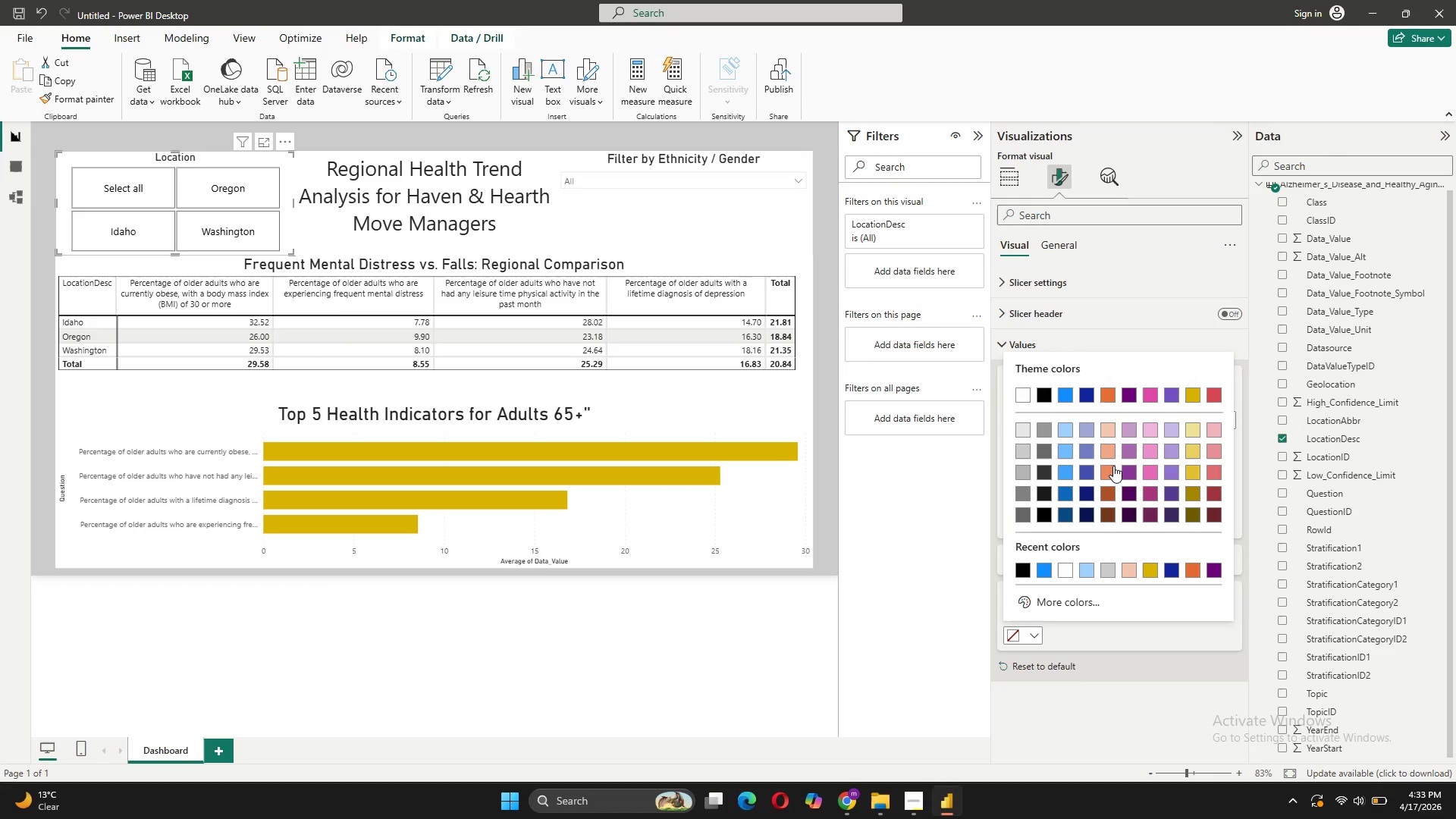 
left_click([1106, 450])
 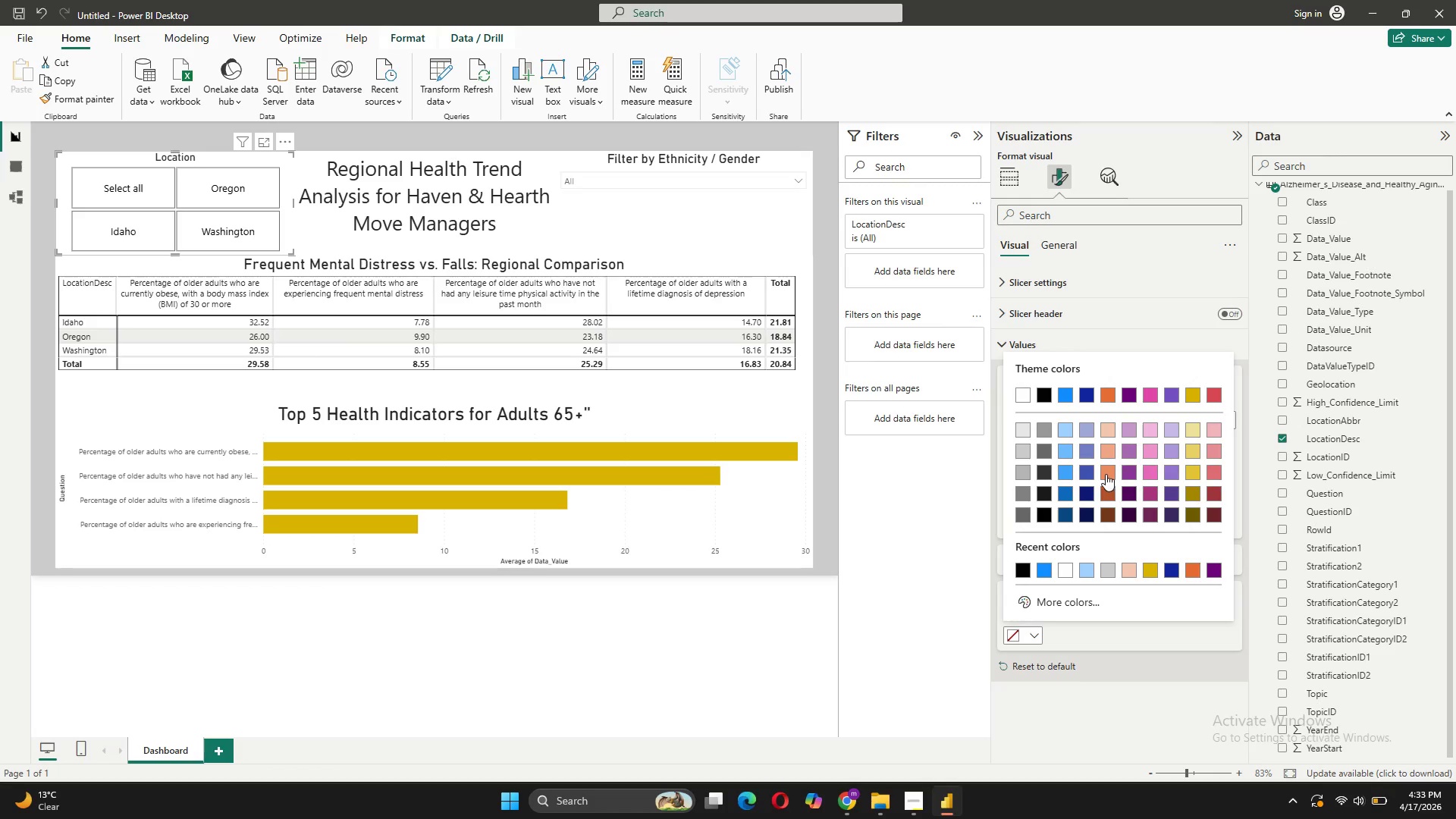 
left_click([1106, 473])
 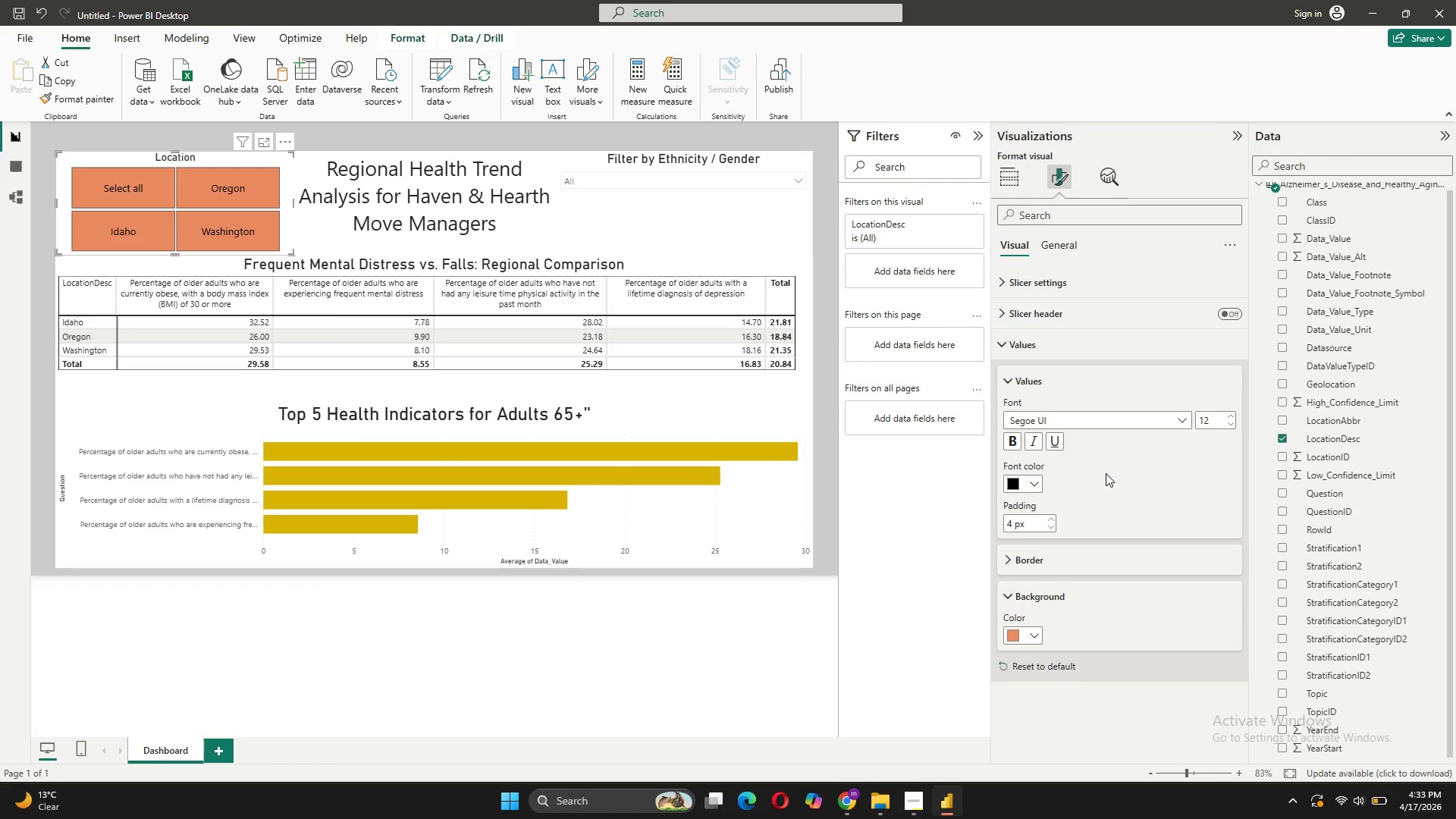 
left_click([1040, 635])
 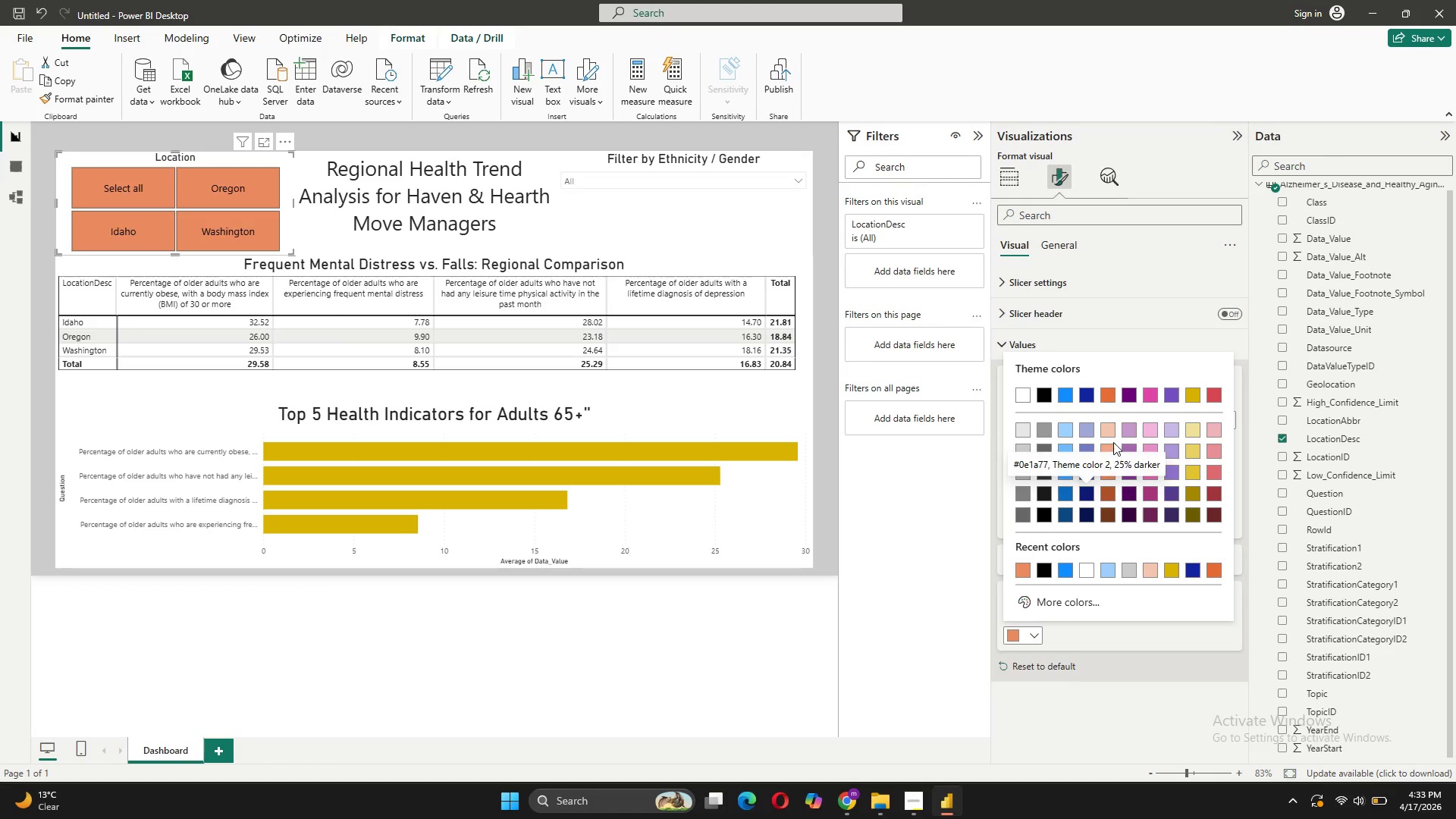 
left_click([1109, 434])
 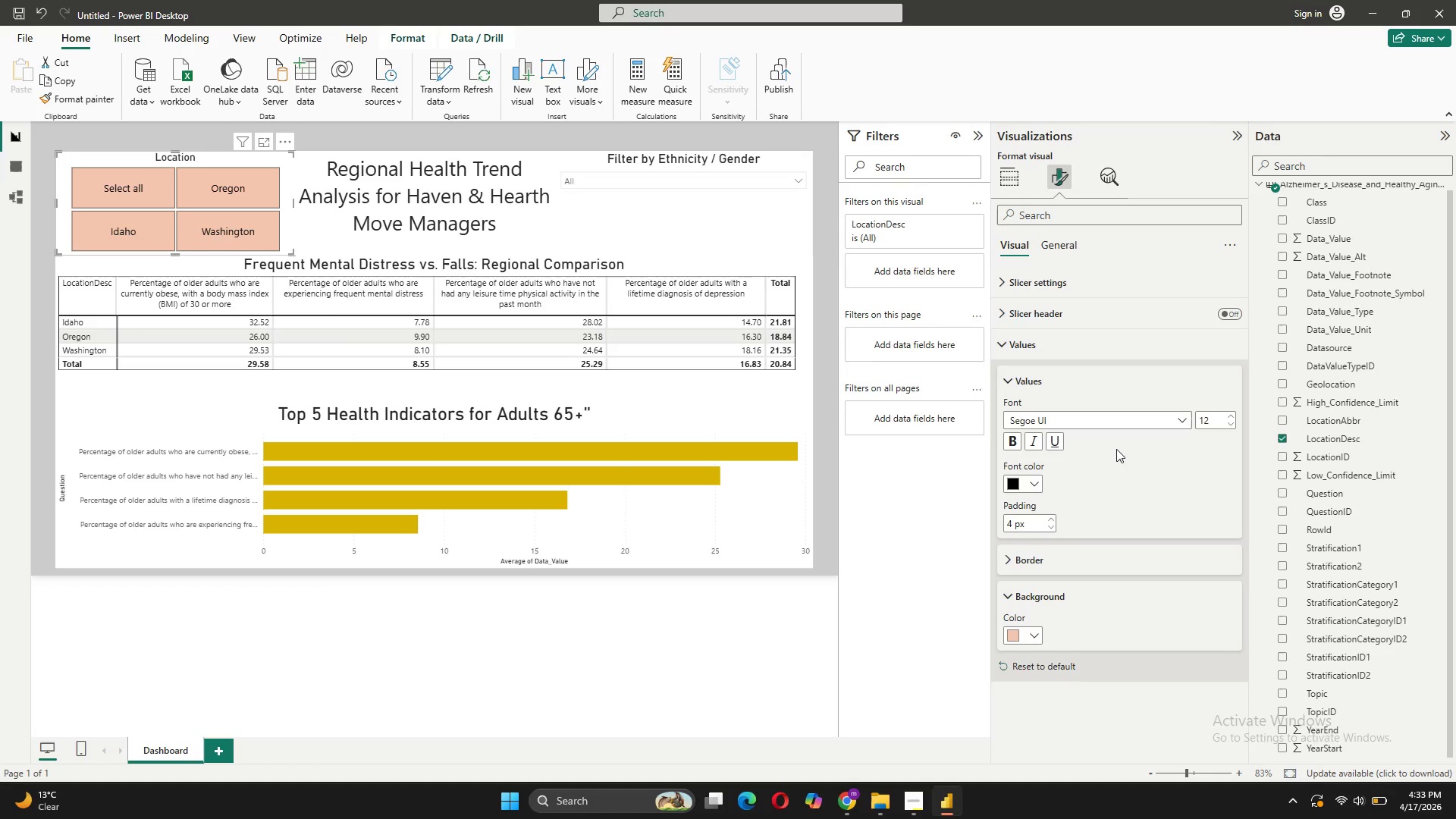 
wait(5.8)
 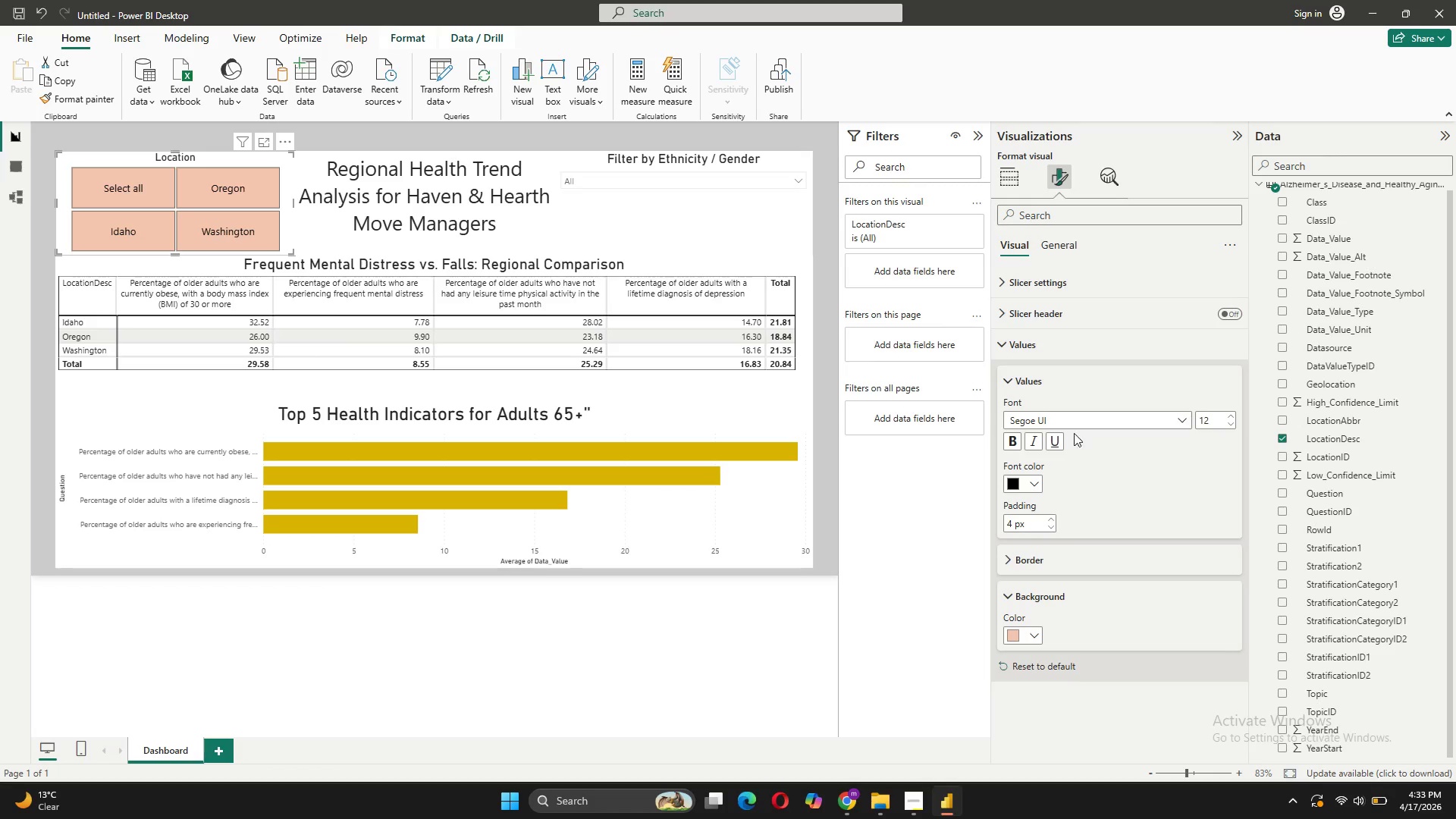 
left_click([742, 219])
 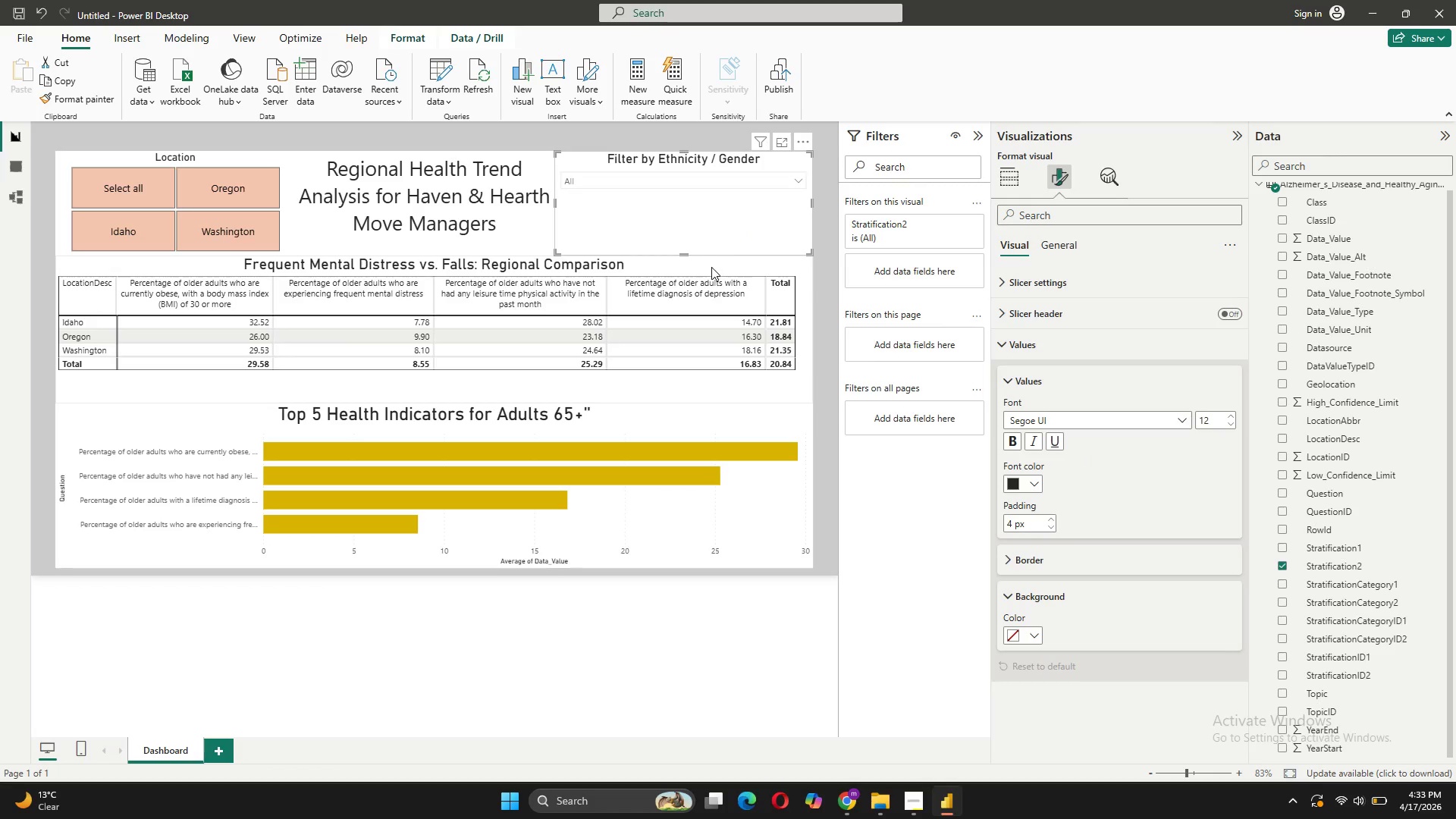 
left_click([695, 268])
 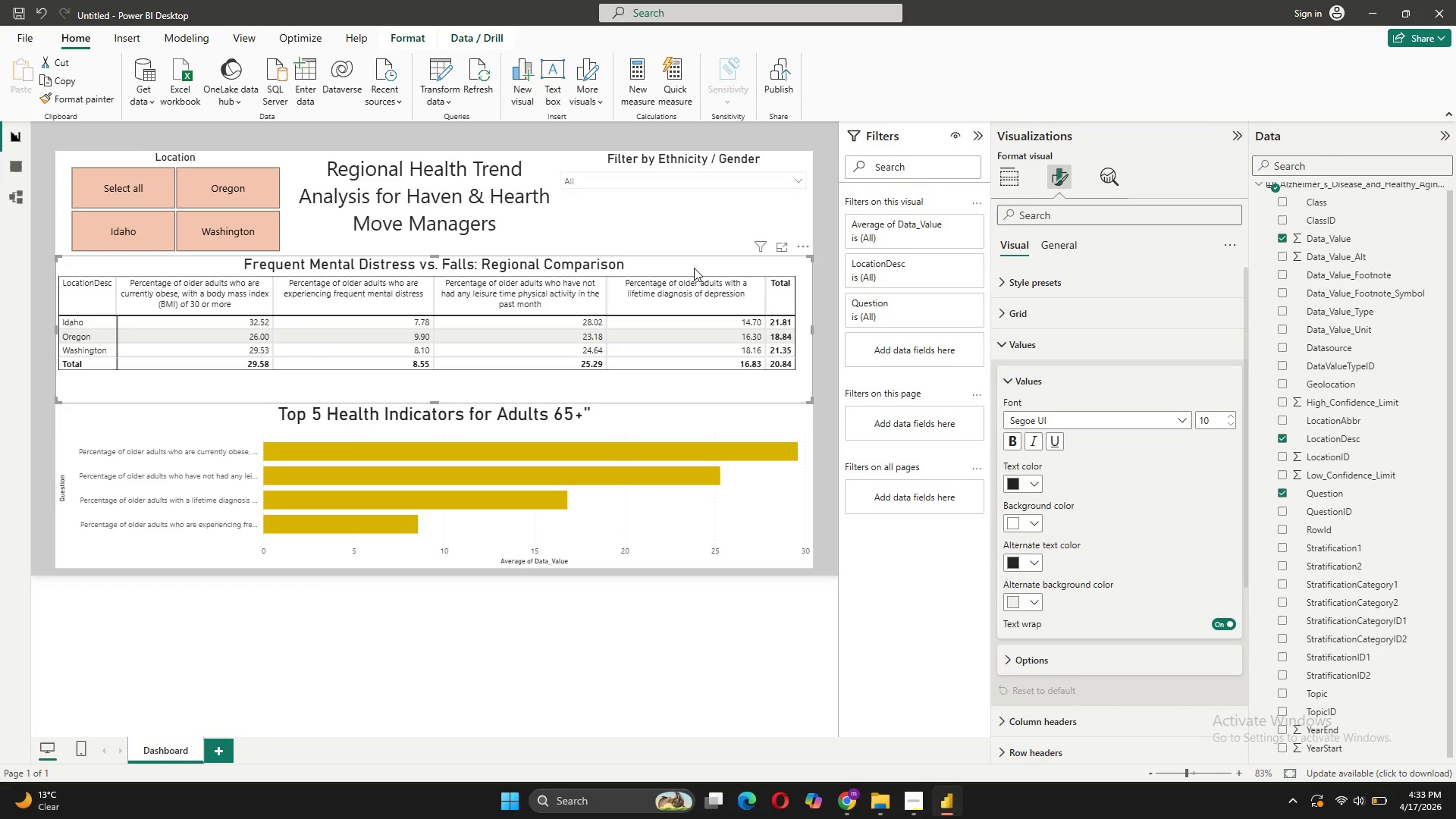 
left_click([694, 268])
 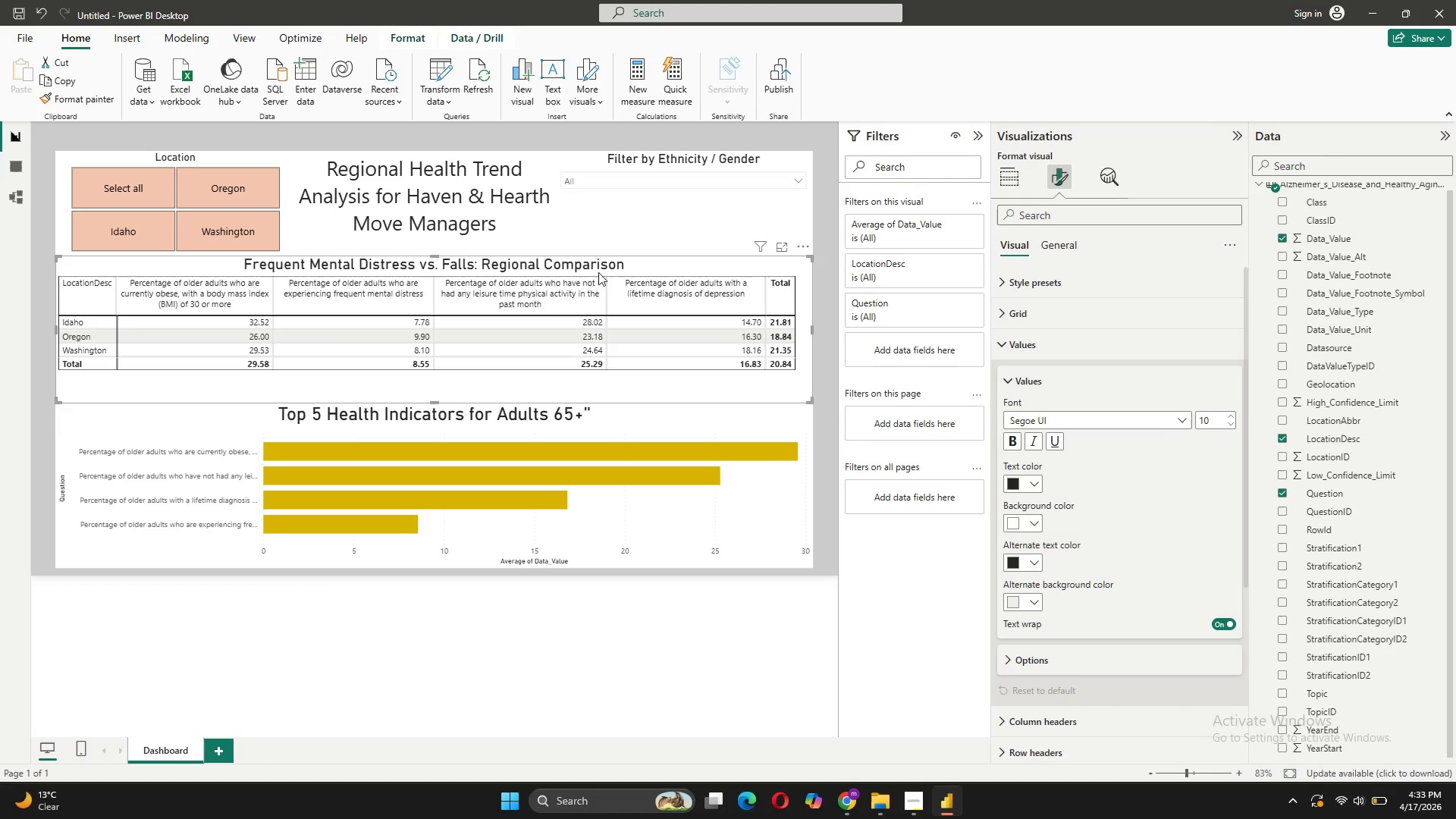 
mouse_move([568, 264])
 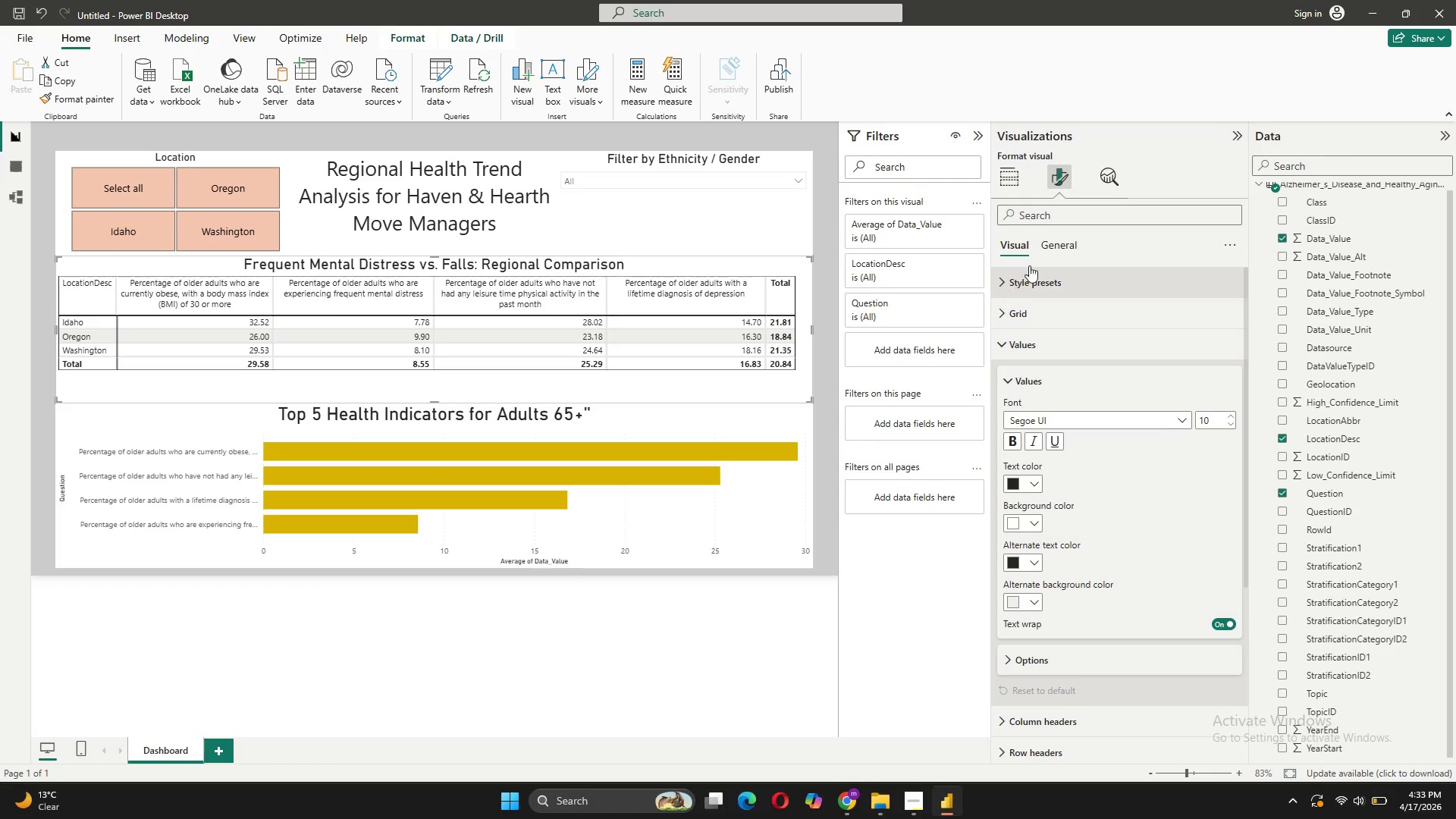 
left_click([1046, 237])
 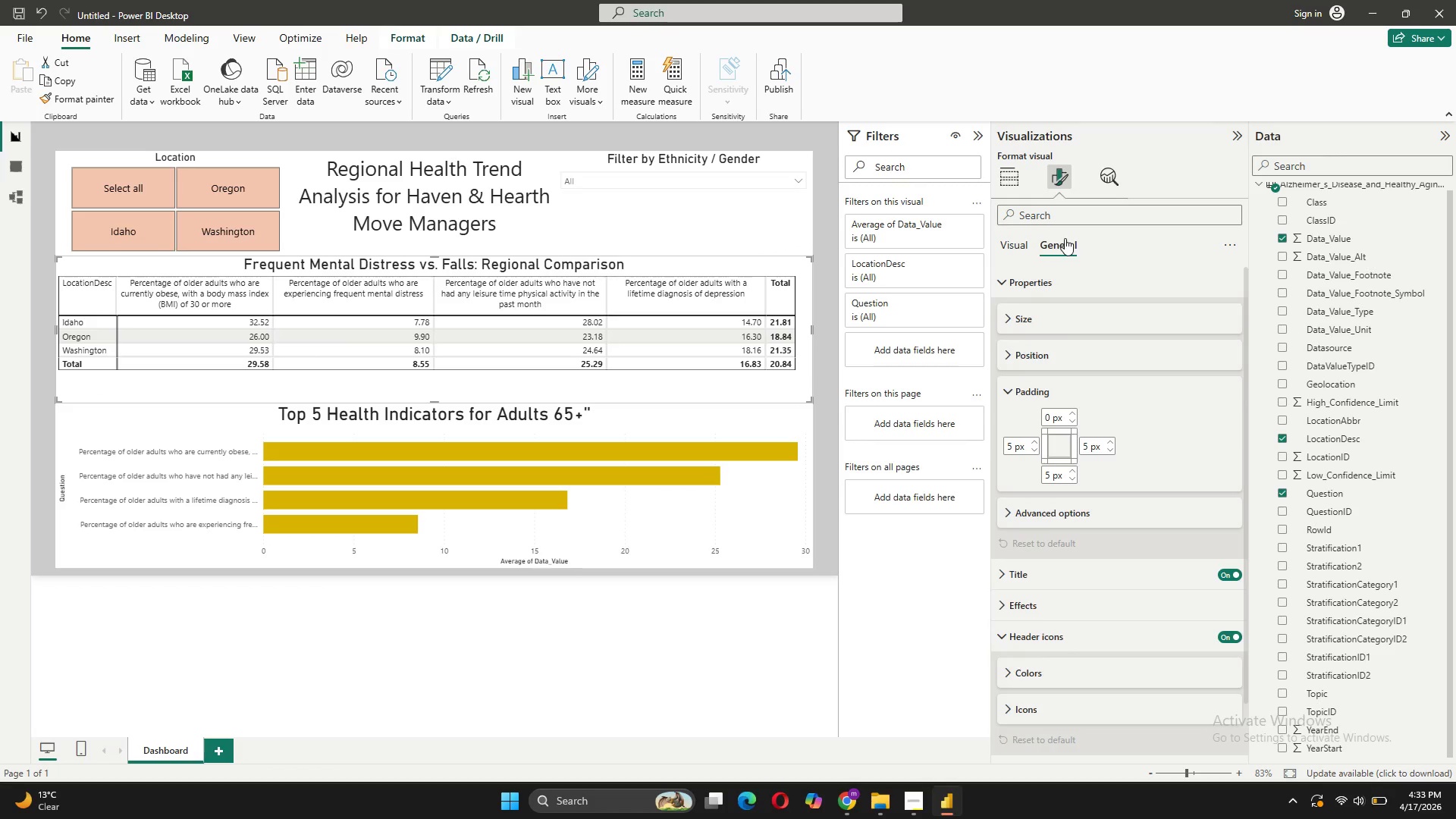 
left_click([1034, 271])
 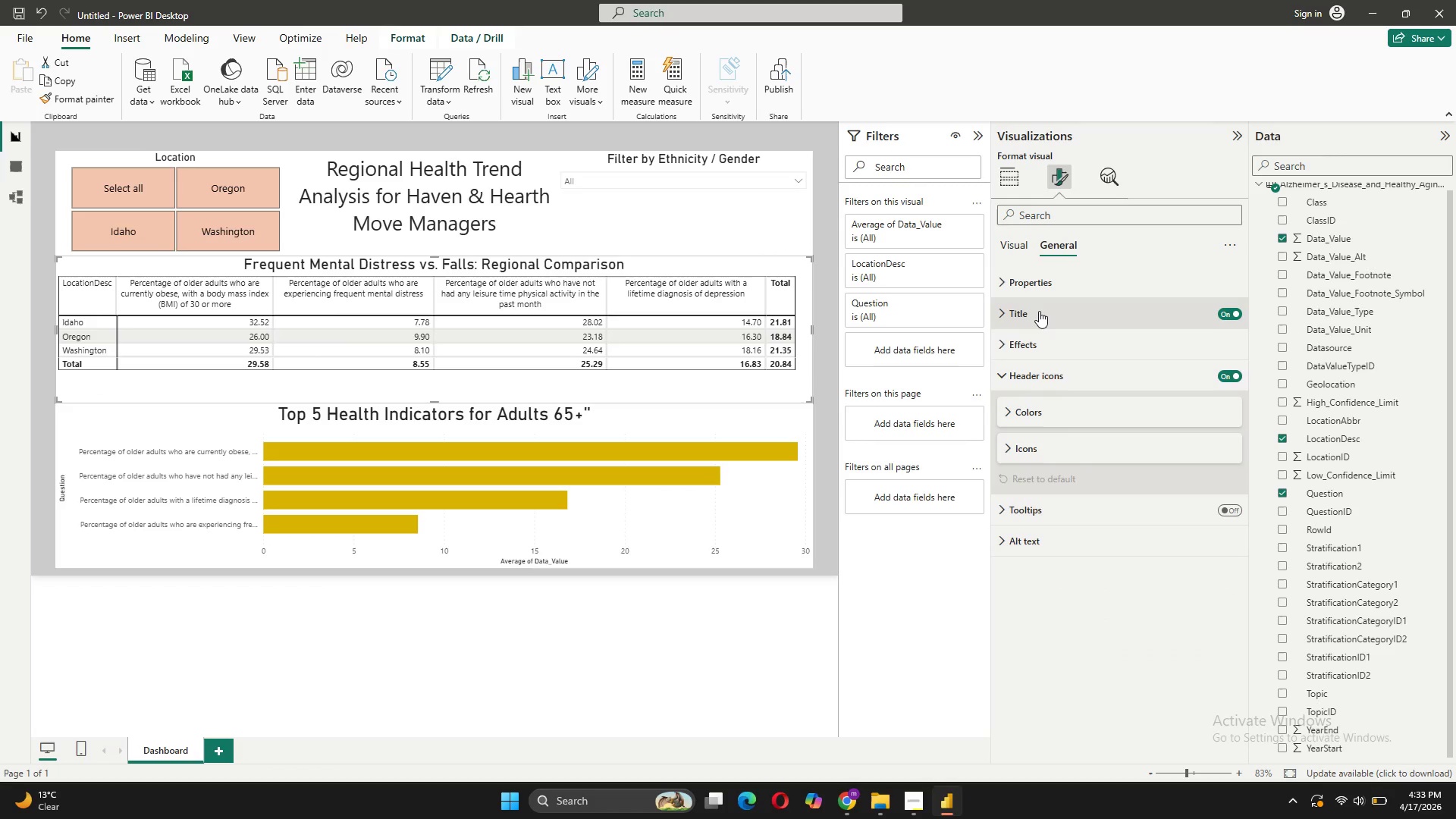 
left_click([1039, 311])
 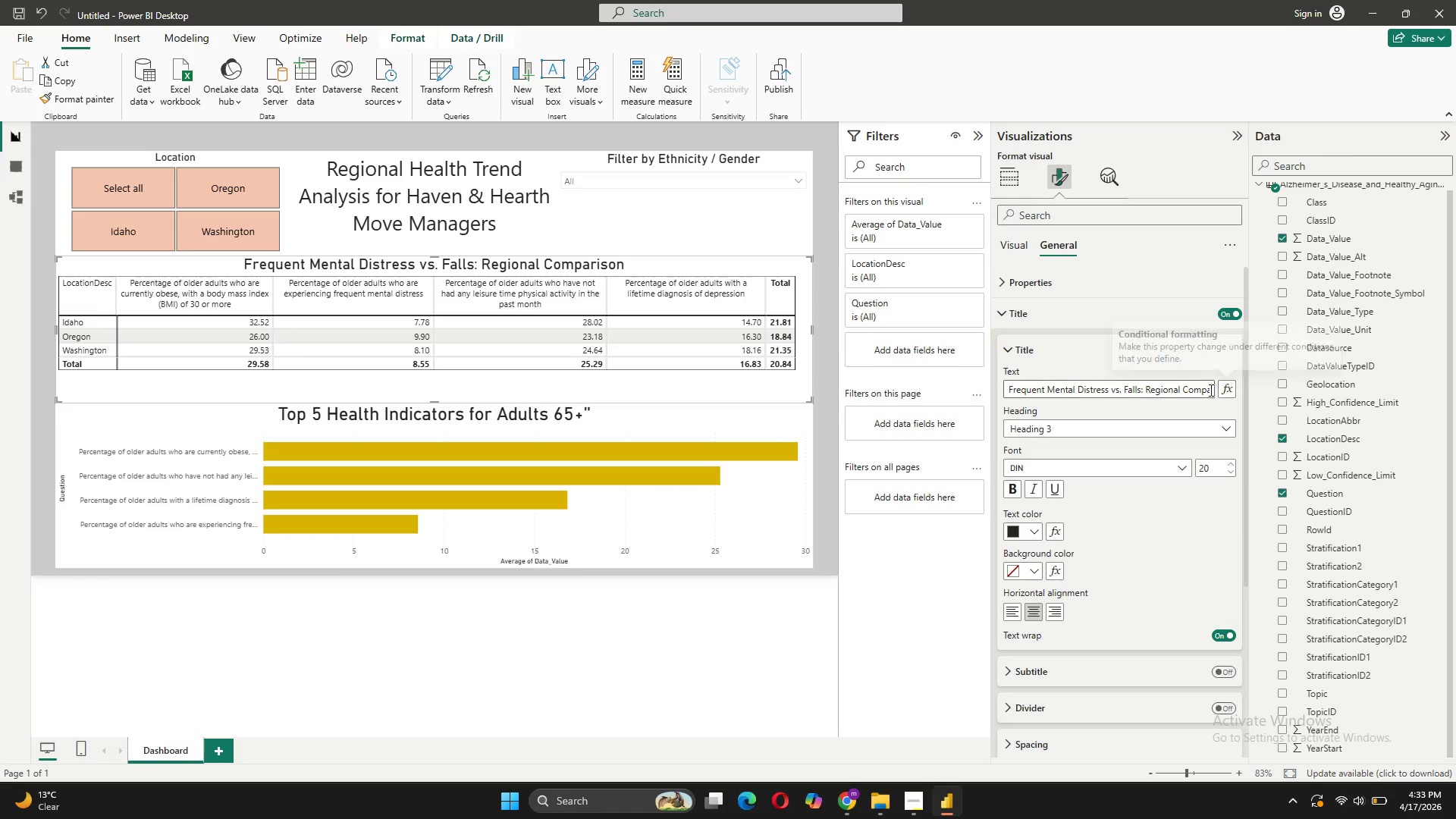 
left_click([1203, 388])
 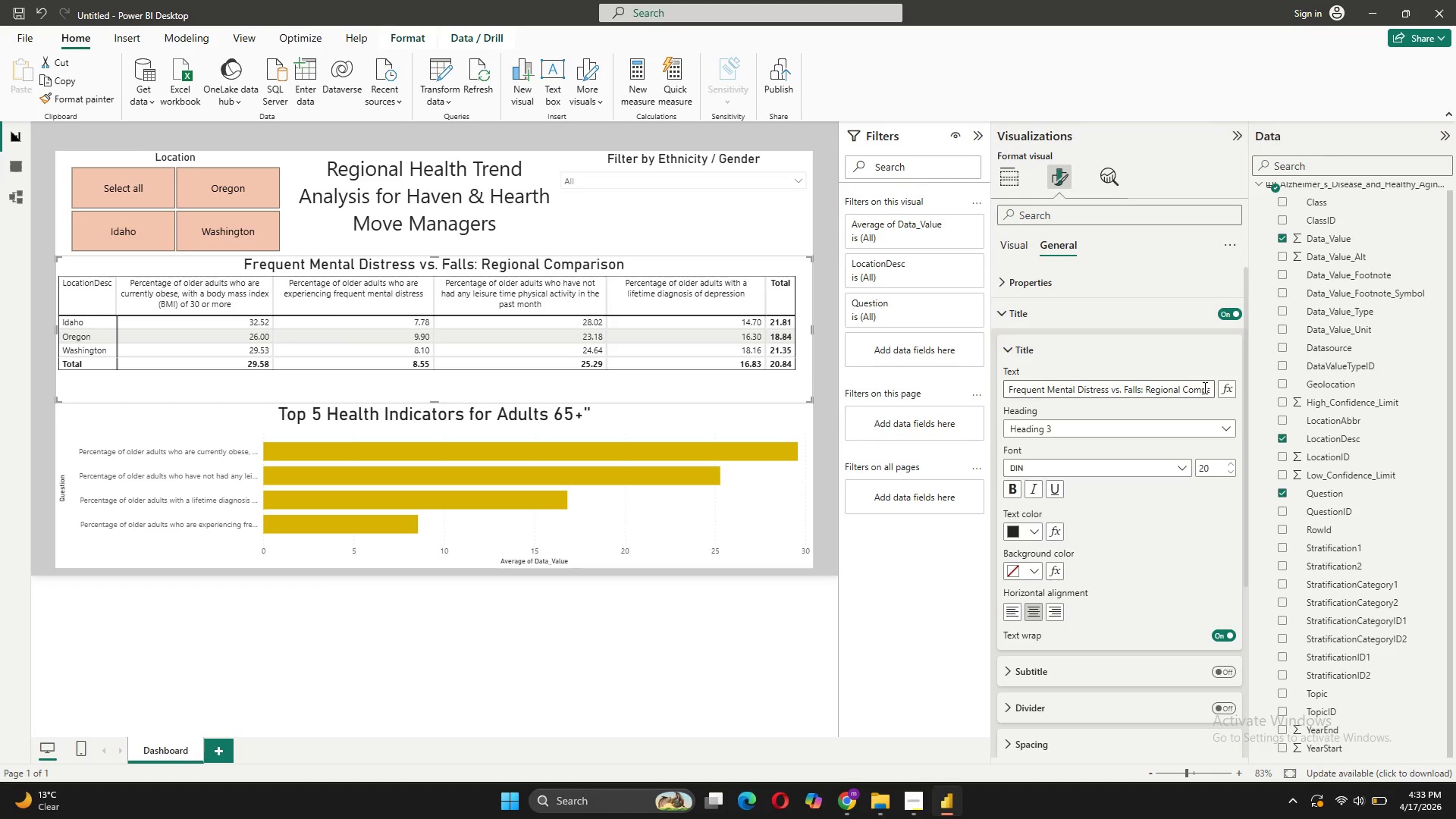 
hold_key(key=ArrowRight, duration=1.09)
 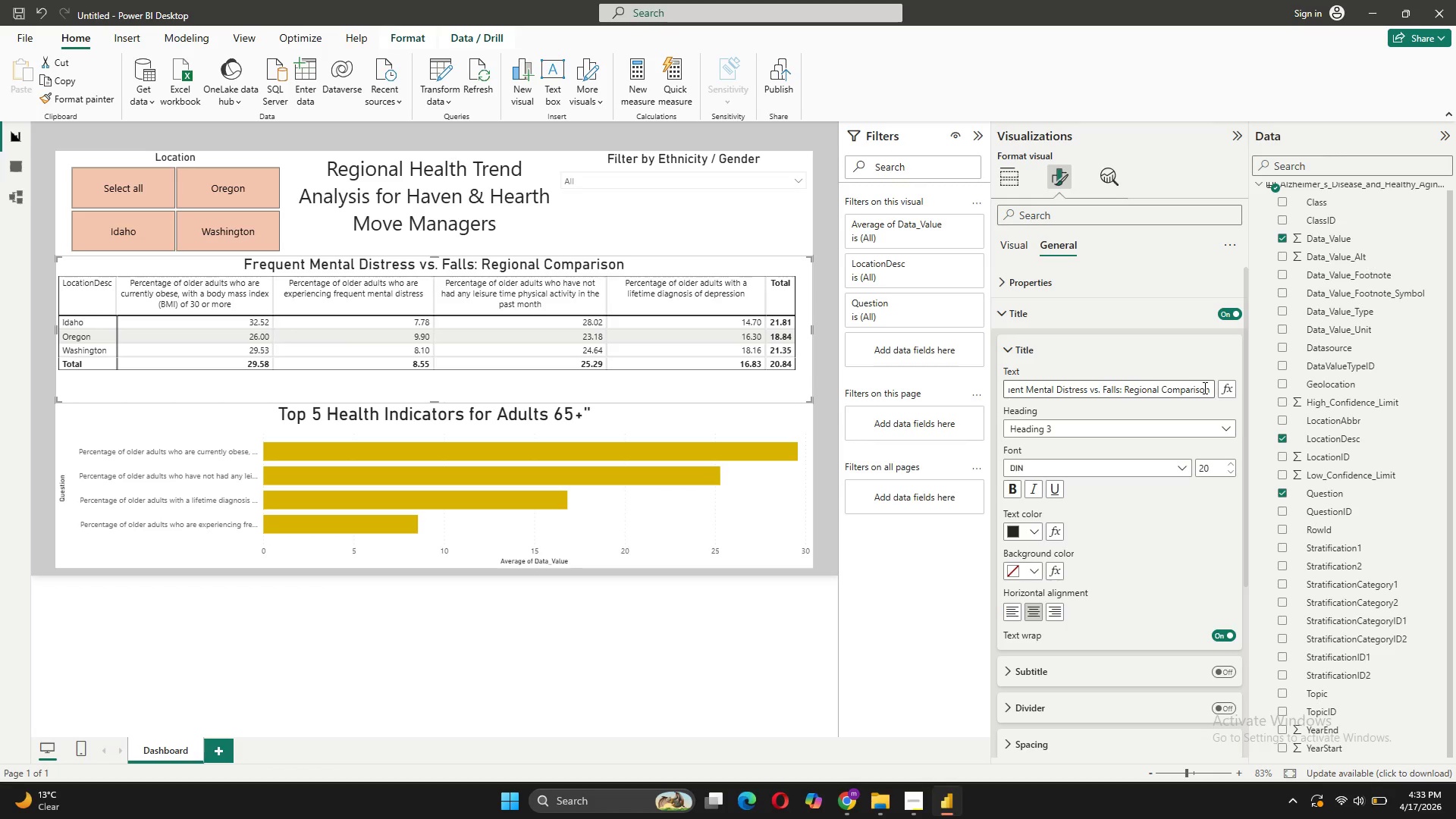 
key(Shift+Enter)
 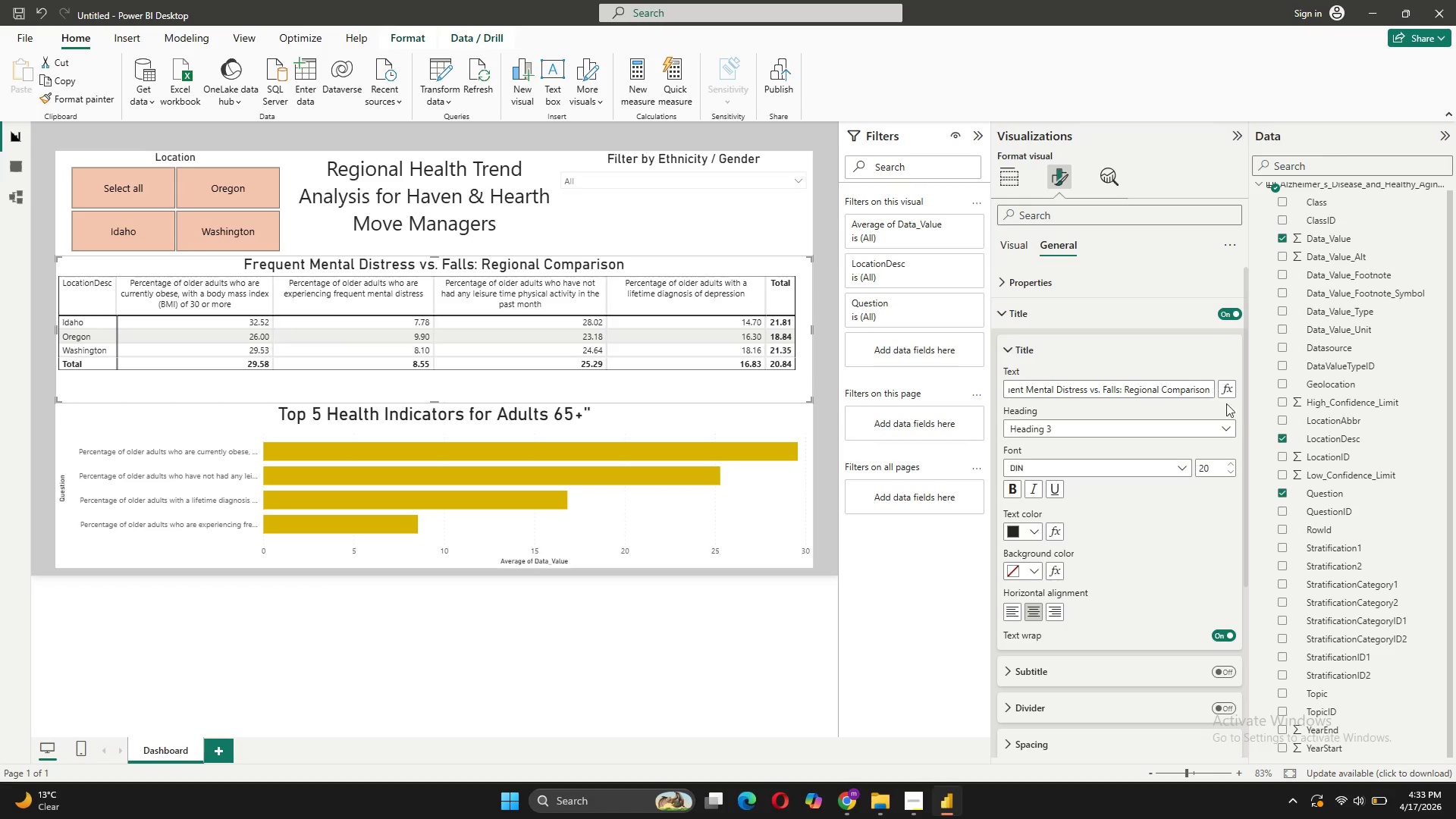 
left_click([1224, 428])
 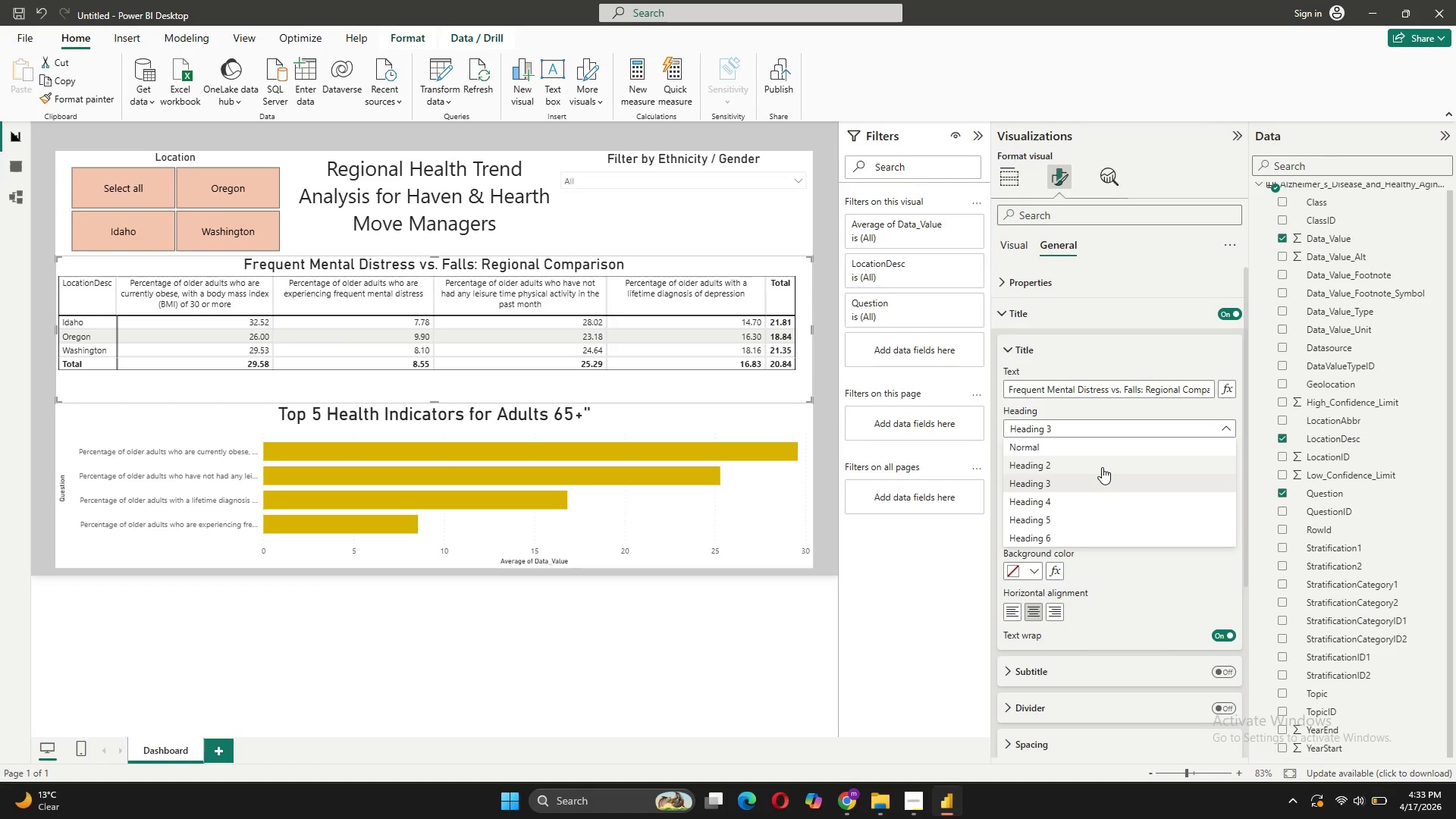 
left_click([1102, 467])
 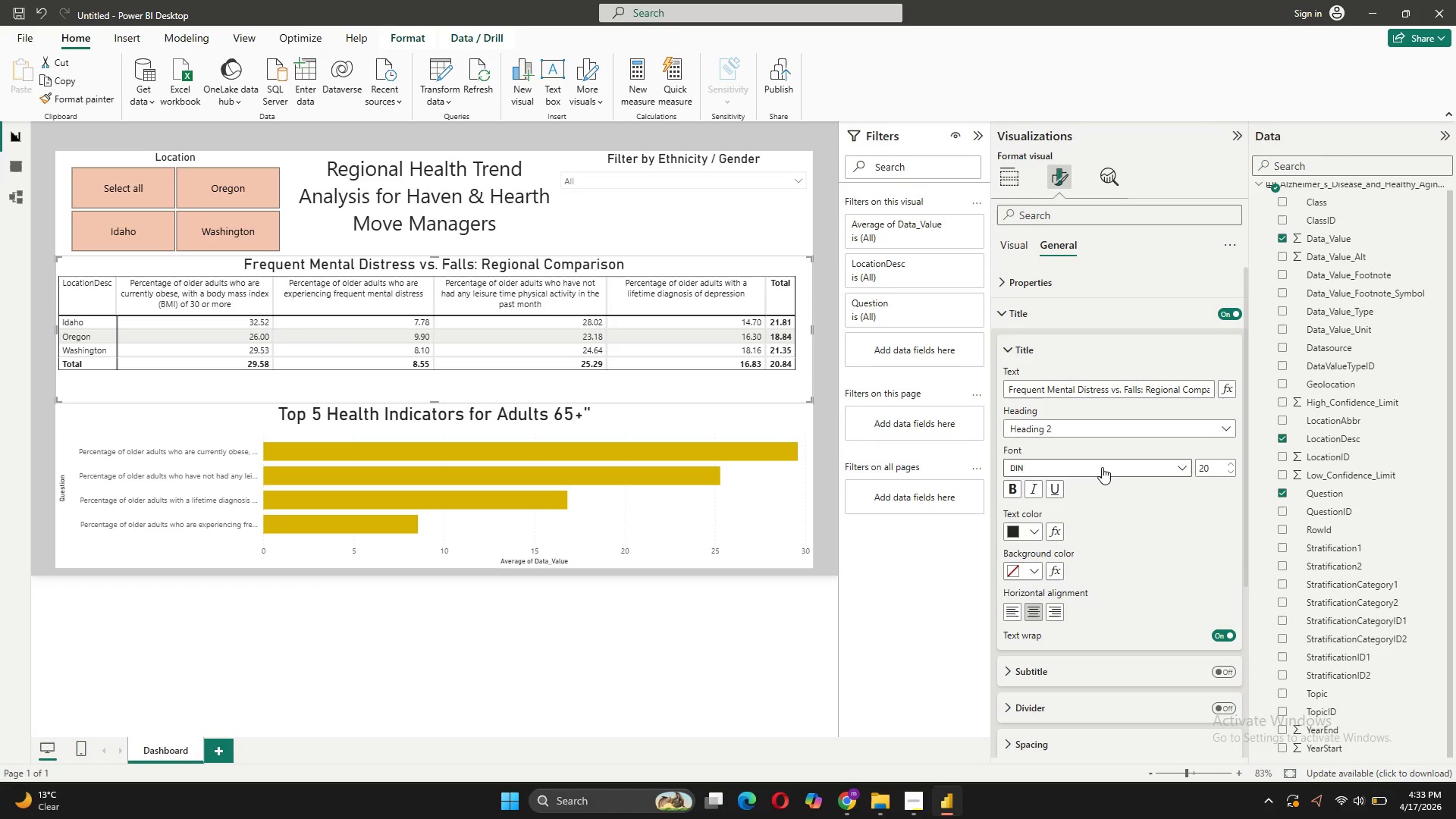 
wait(6.91)
 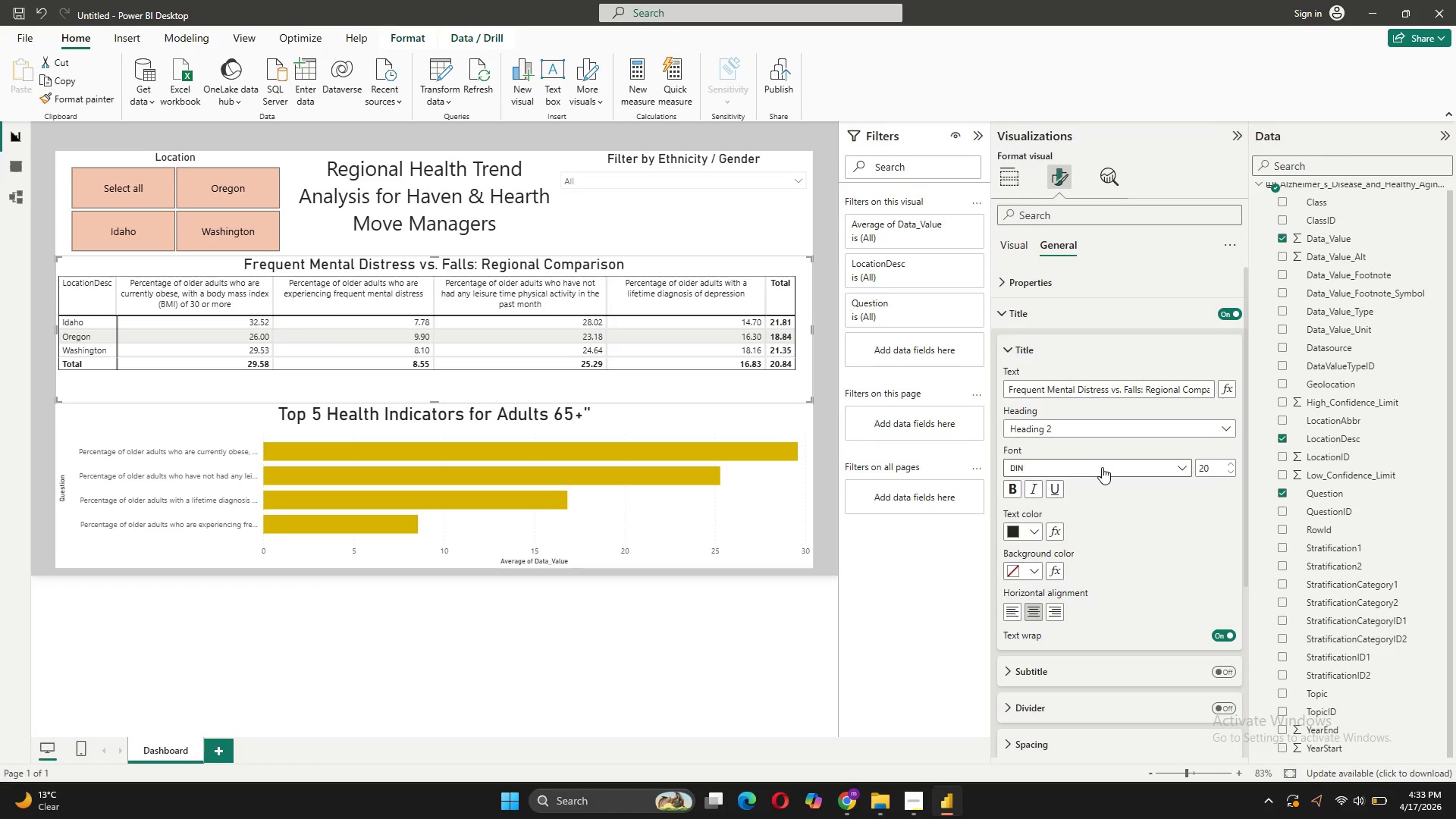 
left_click([1102, 595])
 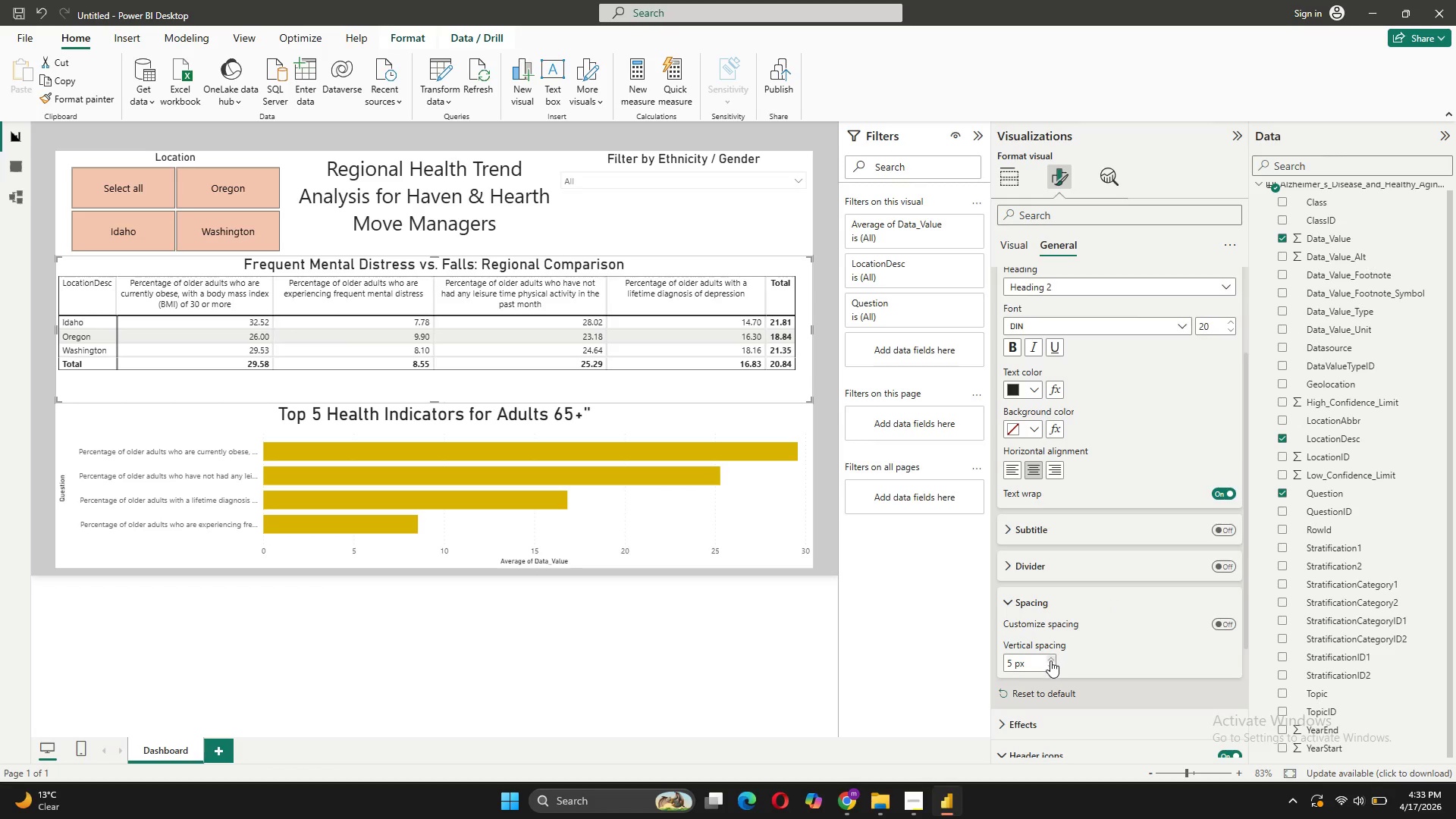 
left_click([1049, 661])
 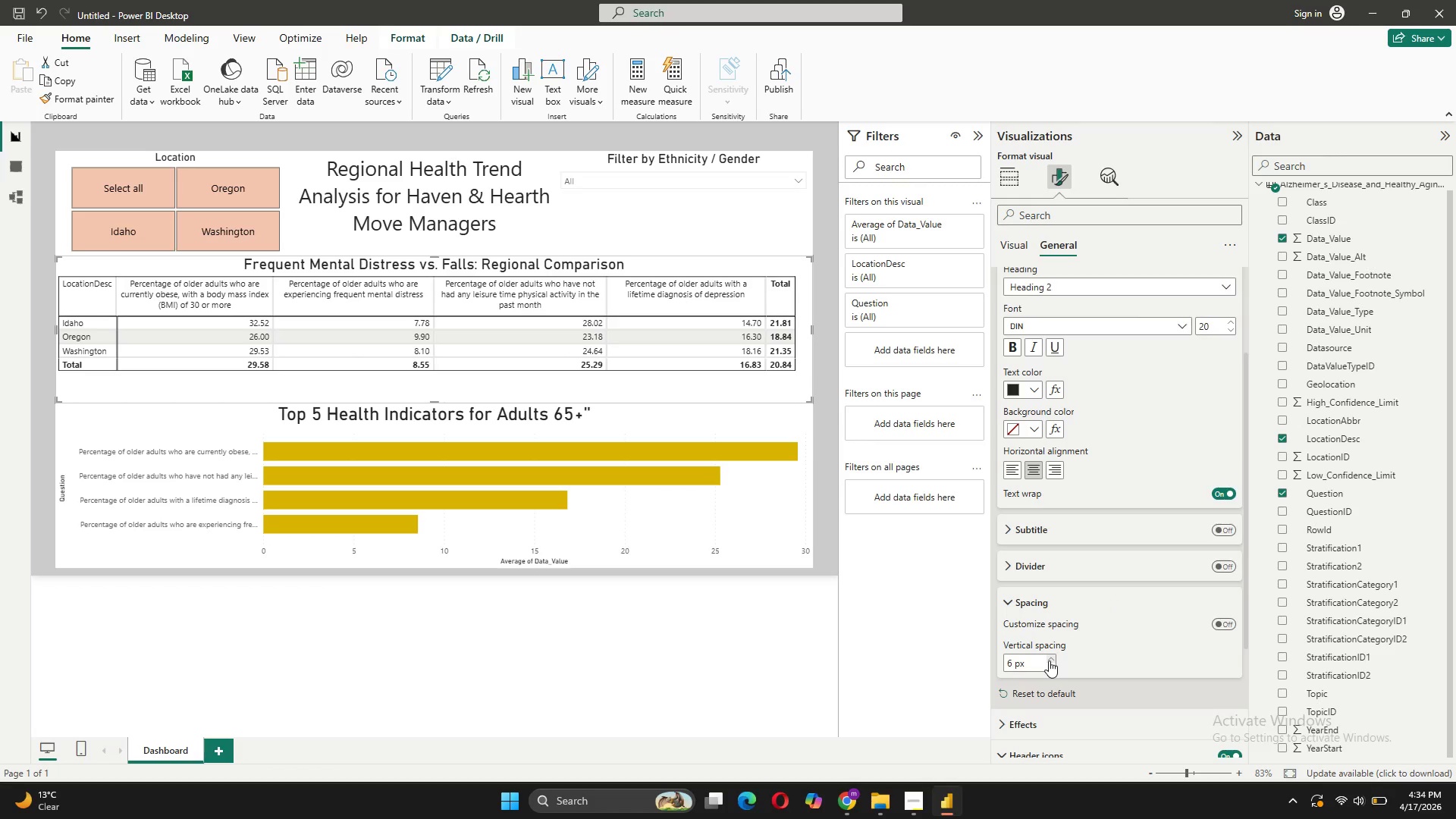 
double_click([1049, 661])
 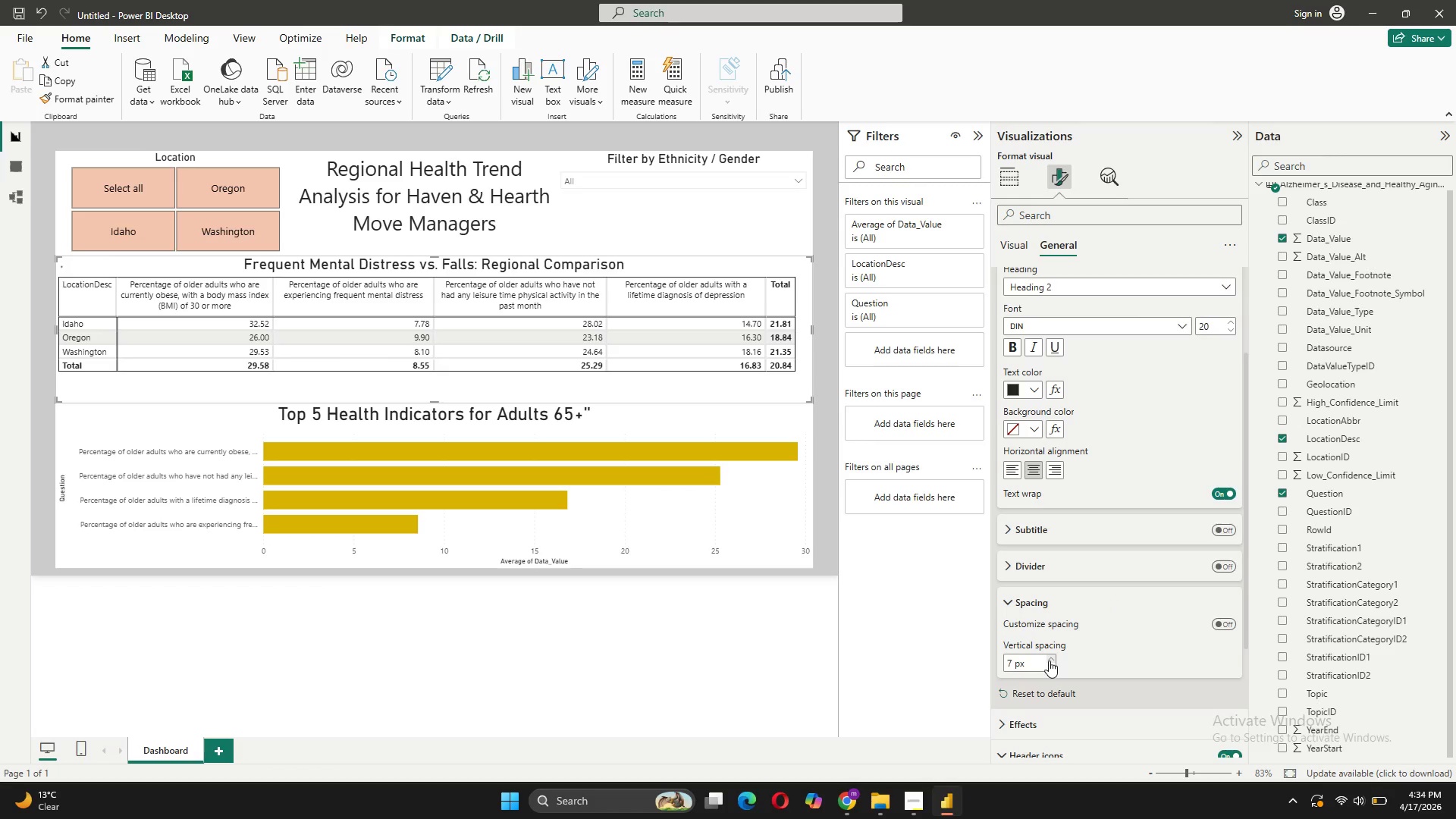 
triple_click([1049, 661])
 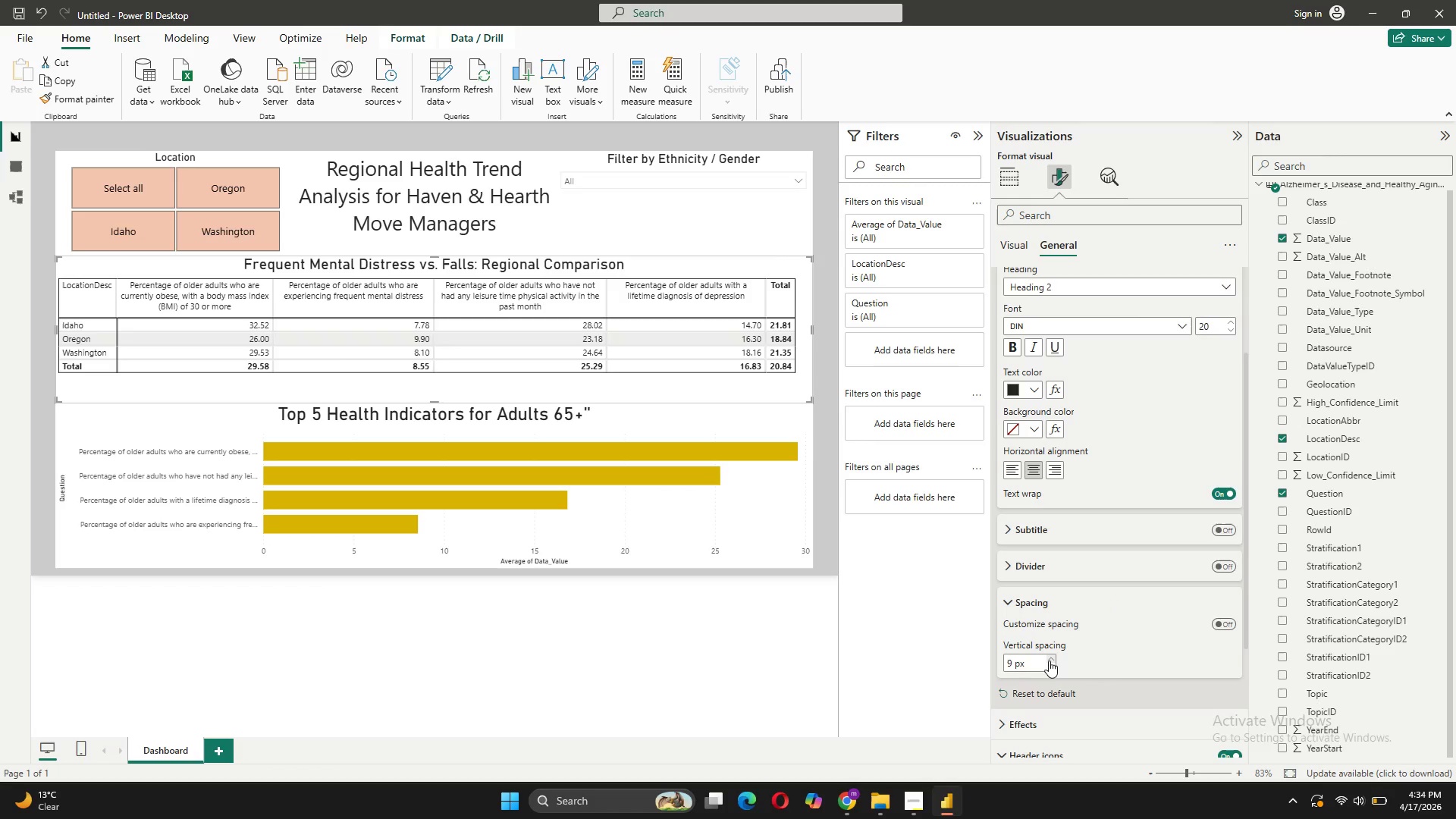 
double_click([1049, 661])
 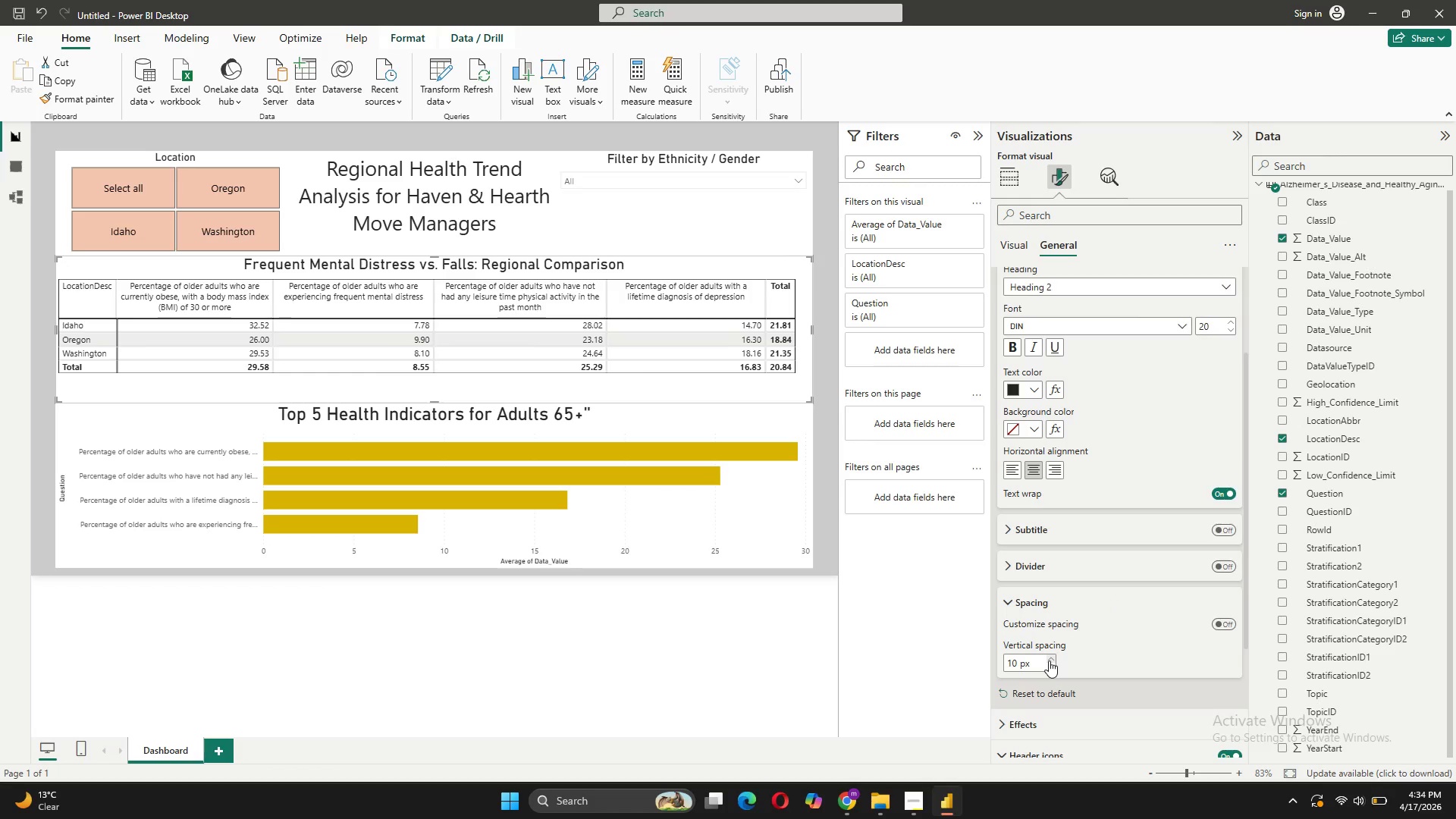 
triple_click([1049, 661])
 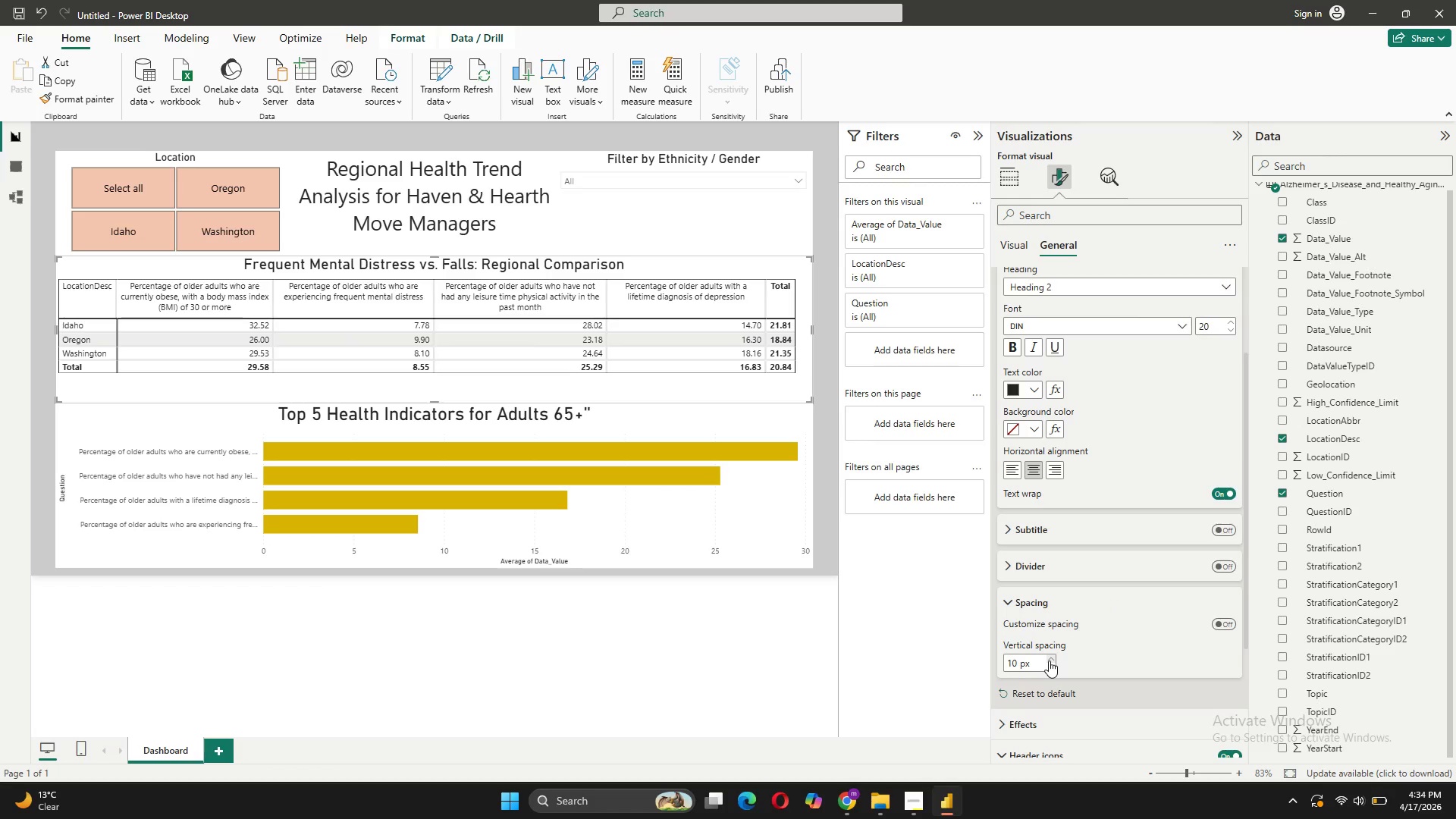 
triple_click([1049, 661])
 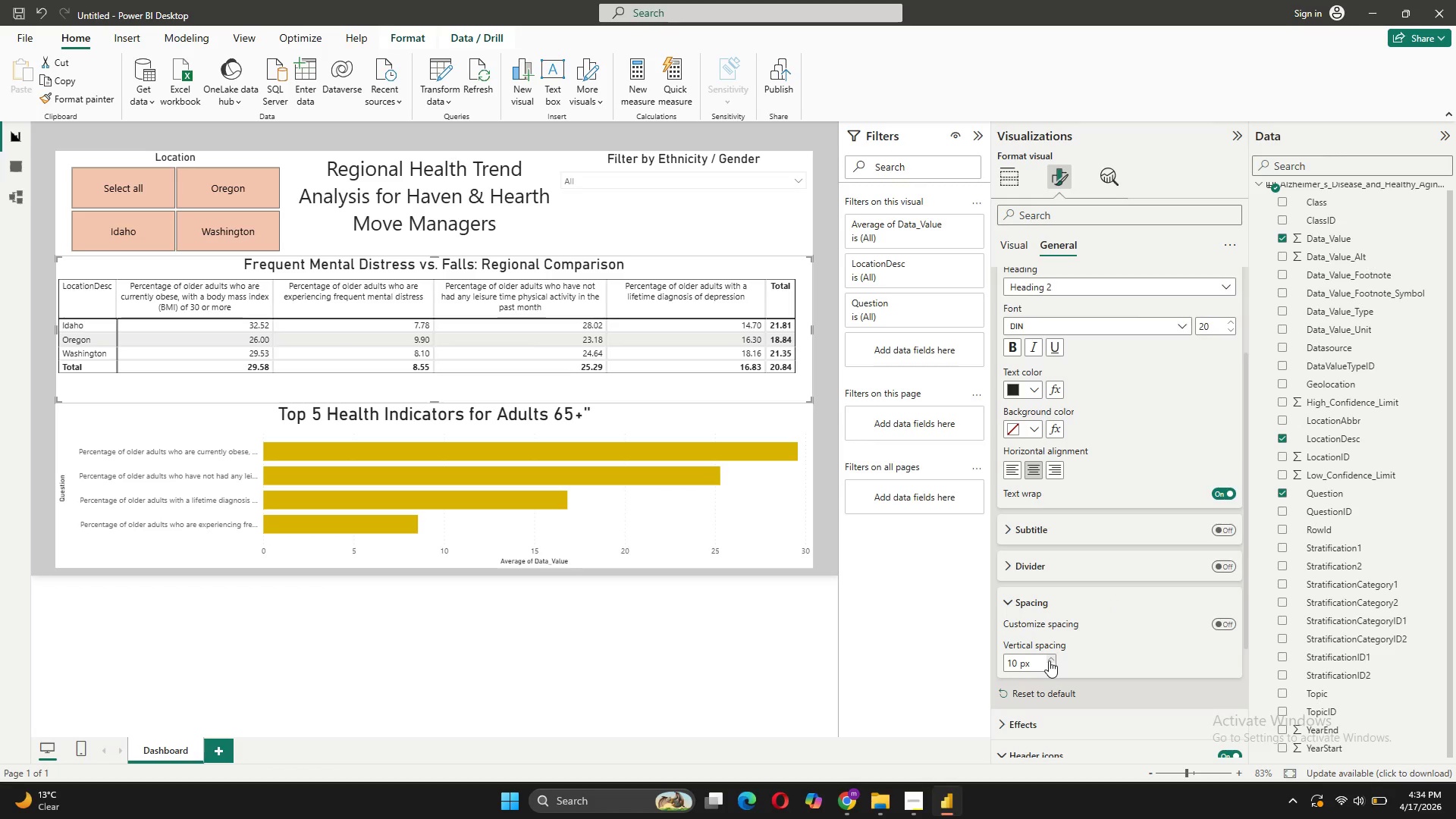 
triple_click([1049, 661])
 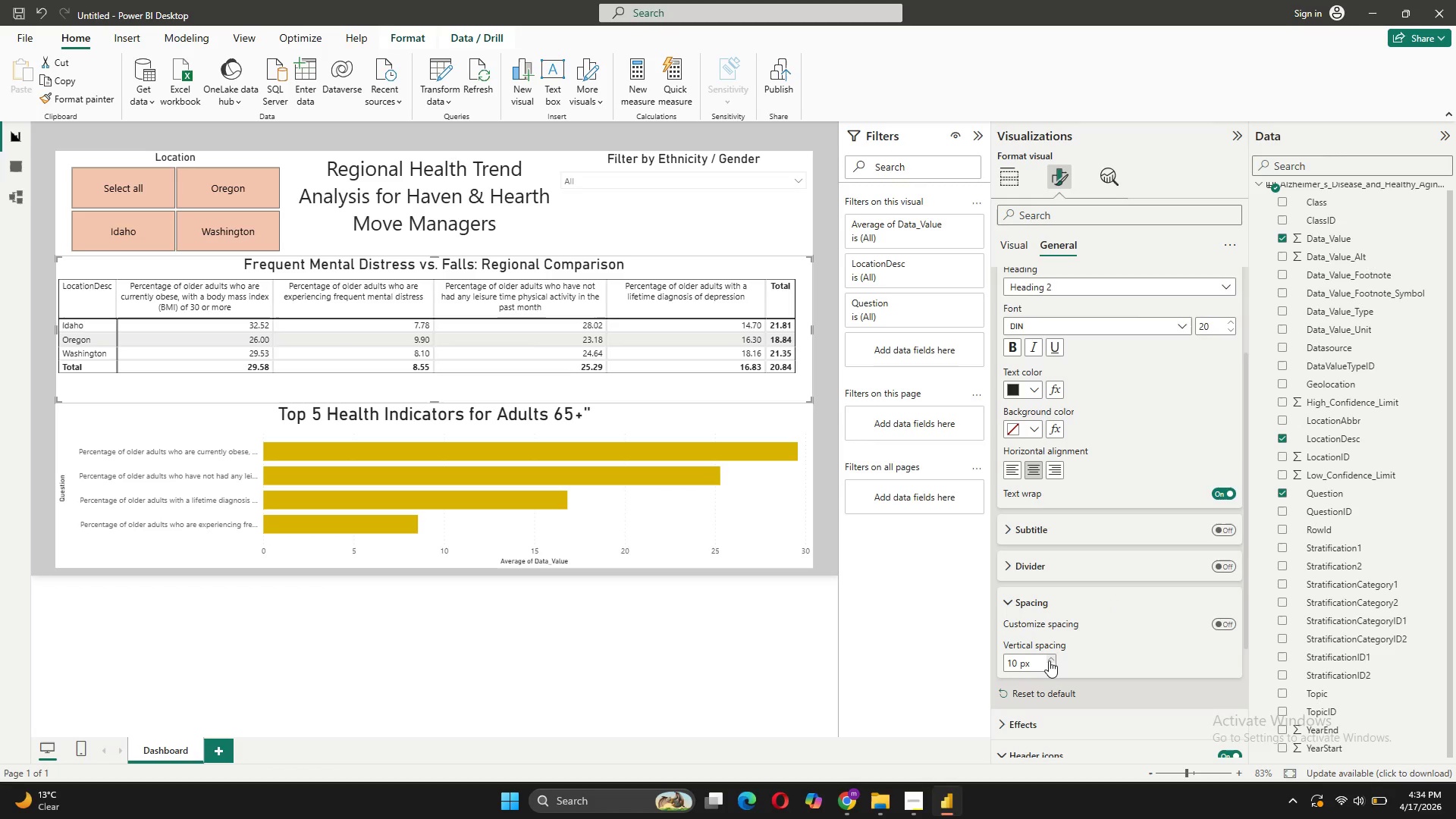 
triple_click([1049, 661])
 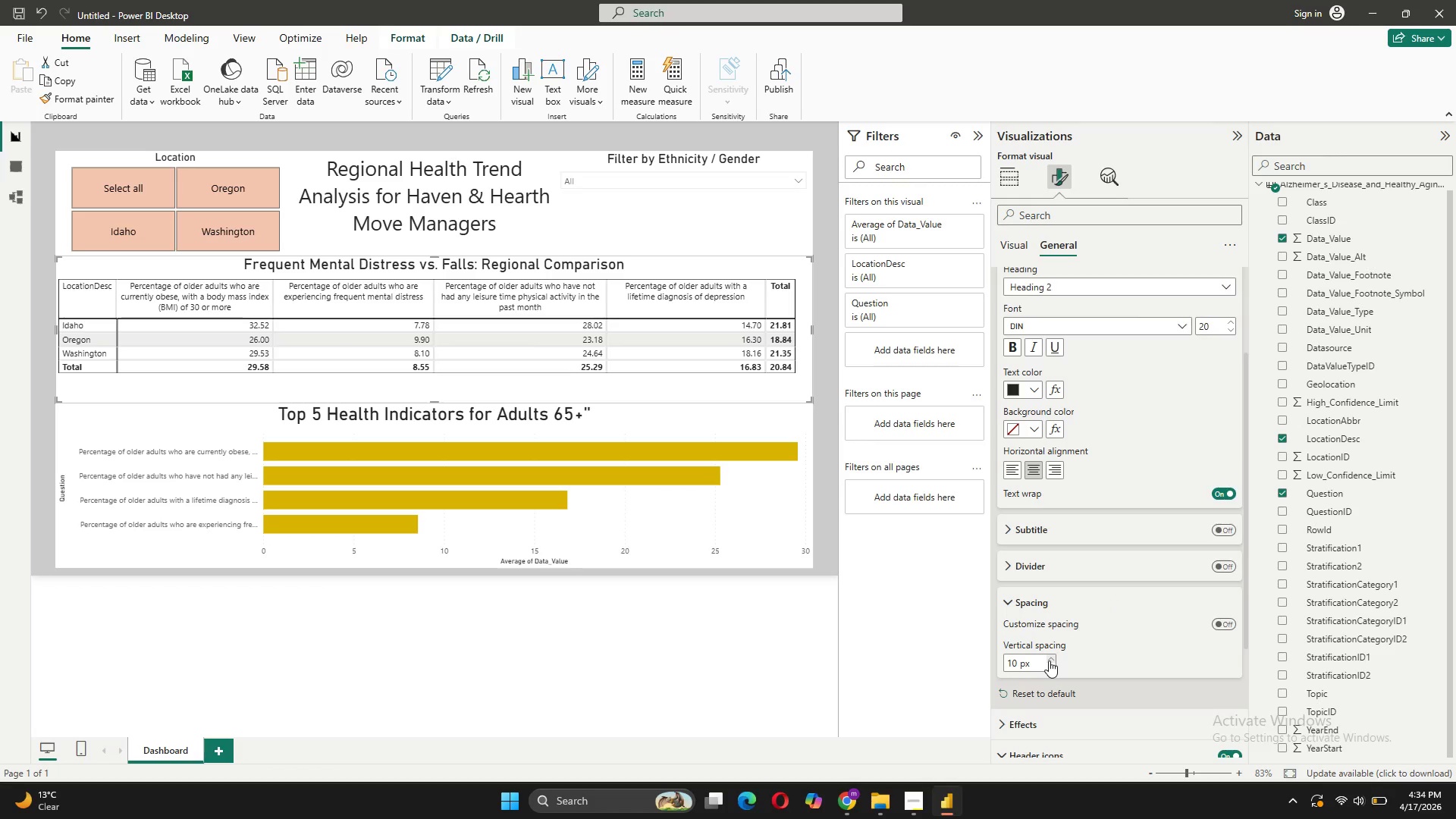 
left_click([1049, 661])
 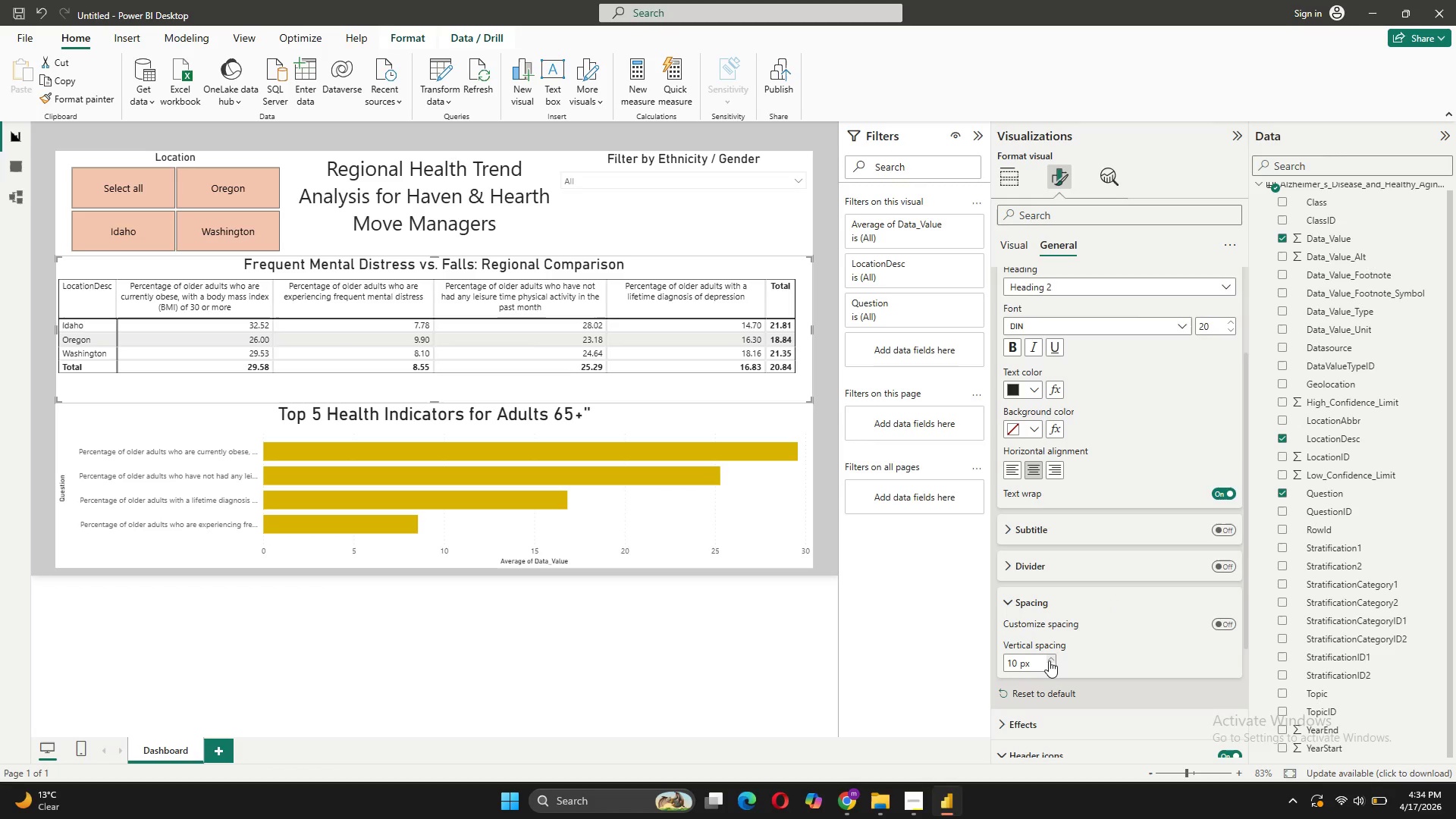 
double_click([1049, 661])
 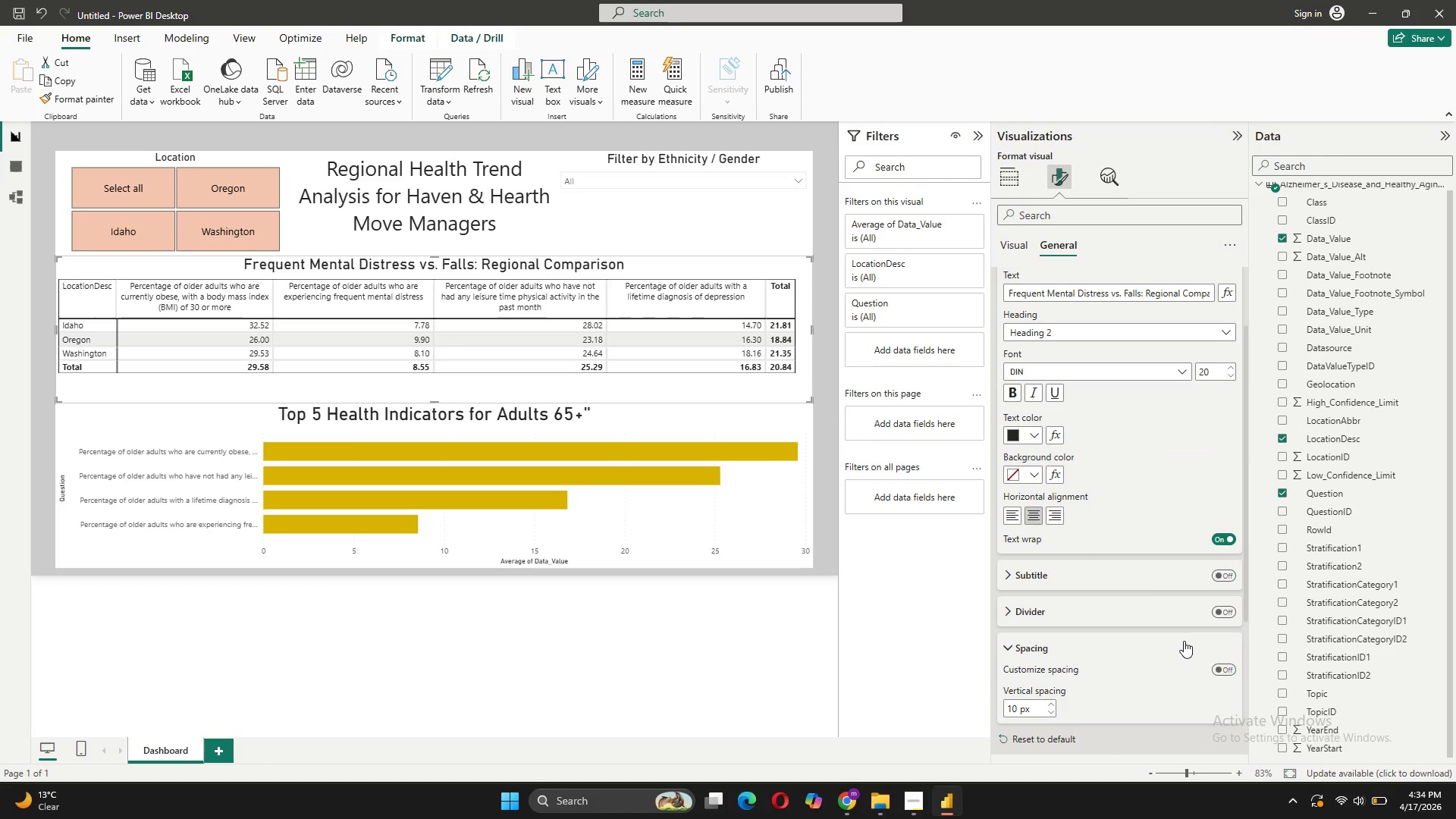 
wait(12.06)
 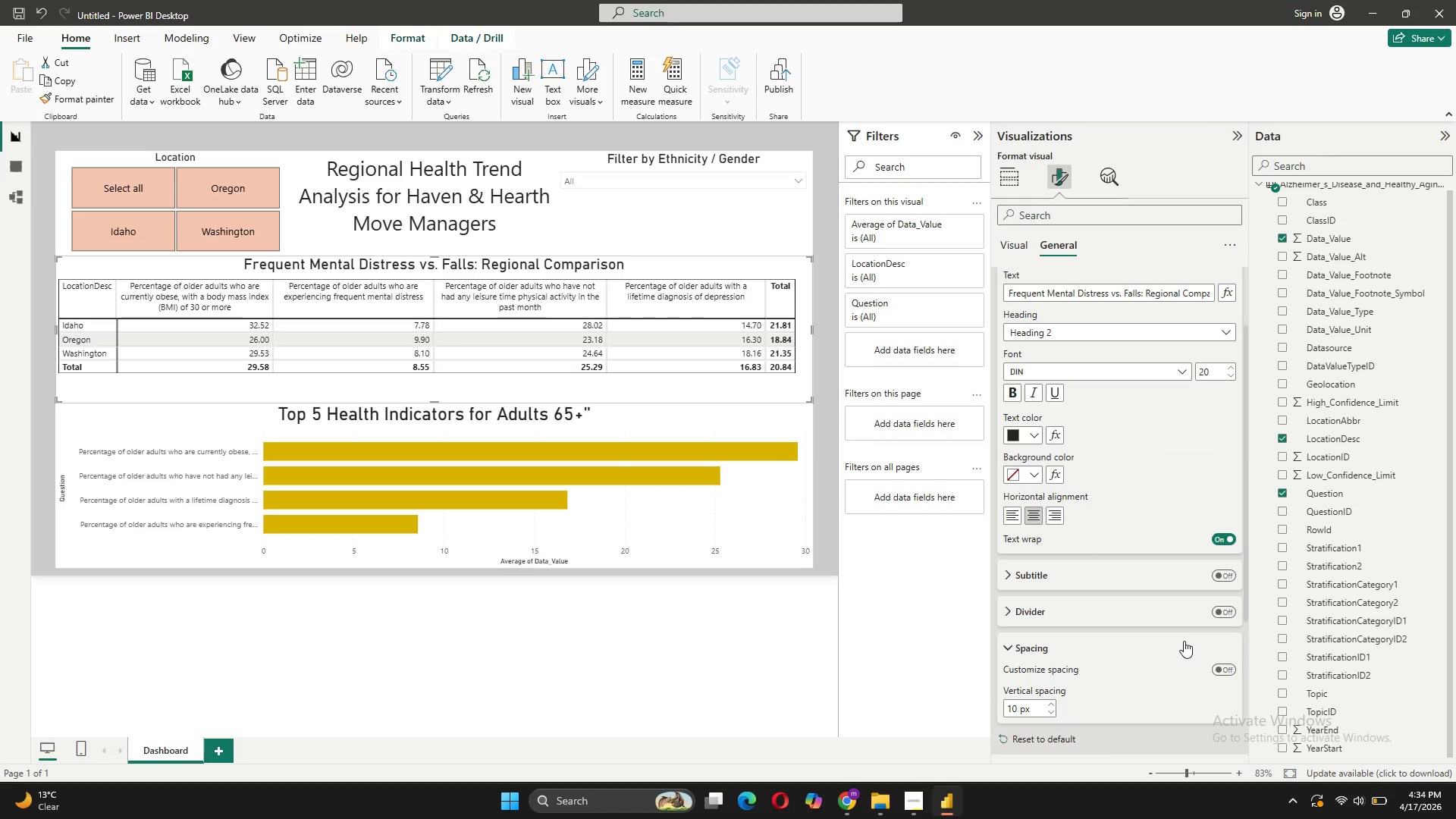 
left_click([648, 391])
 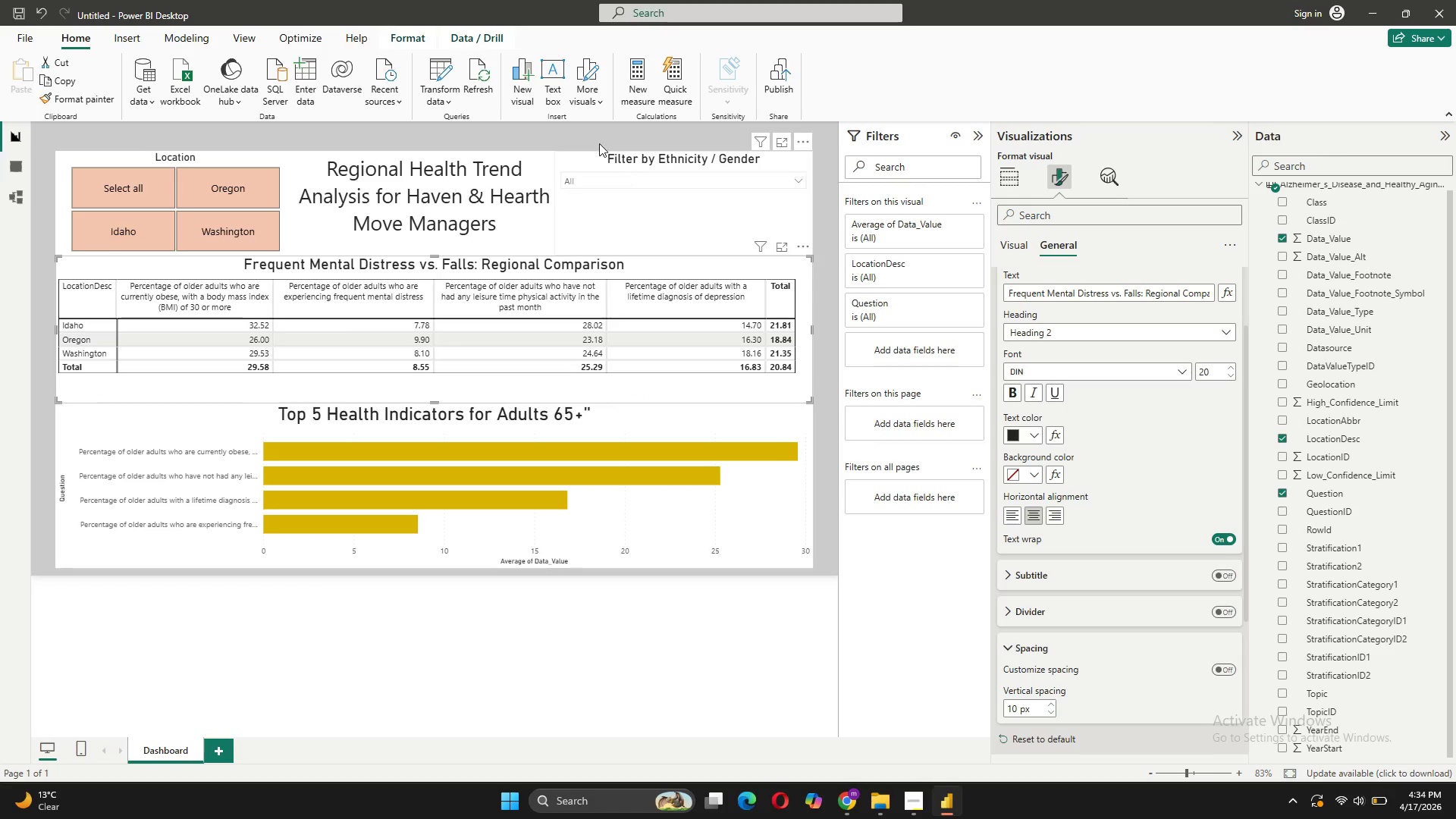 
left_click([598, 141])
 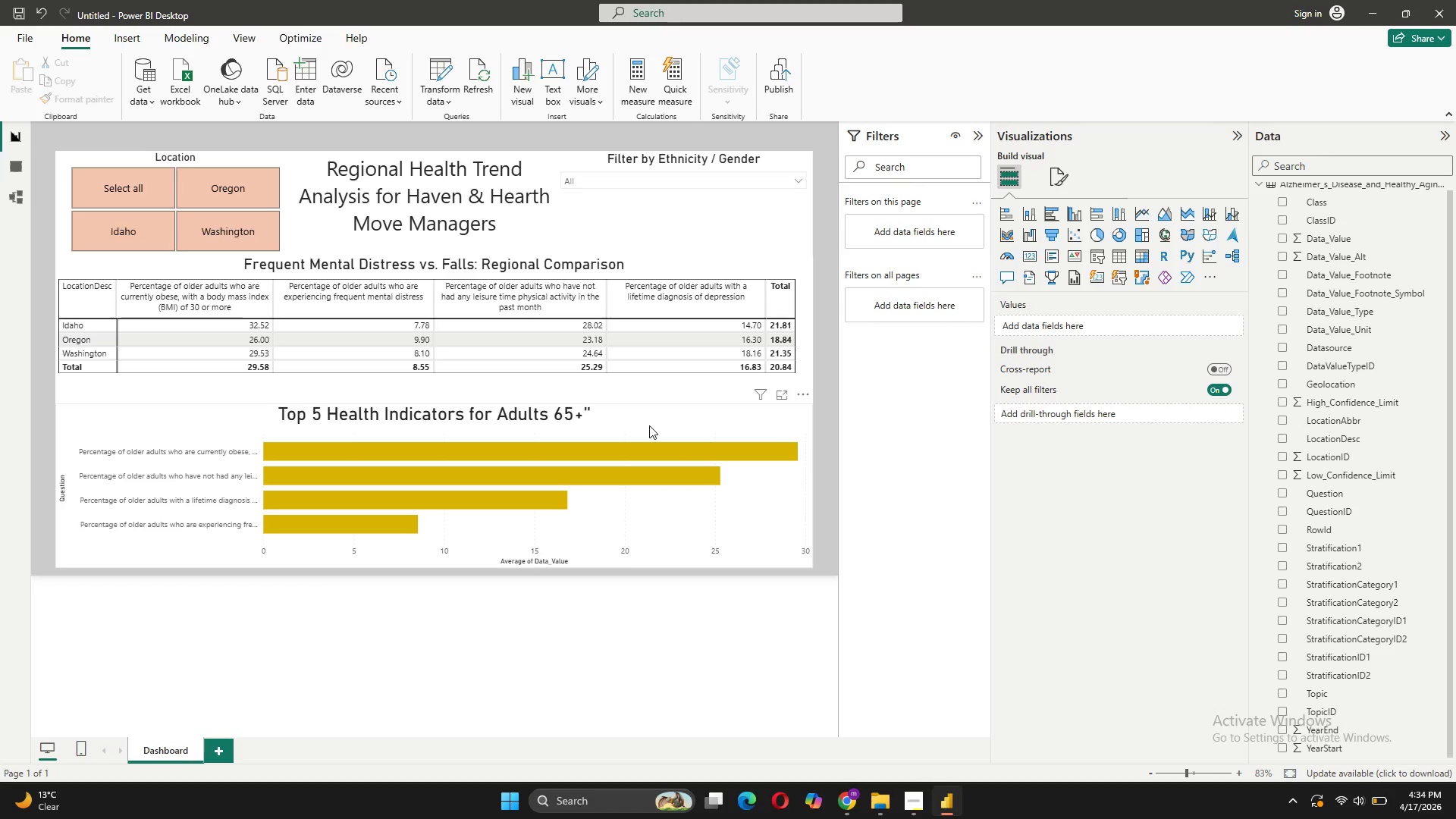 
wait(20.94)
 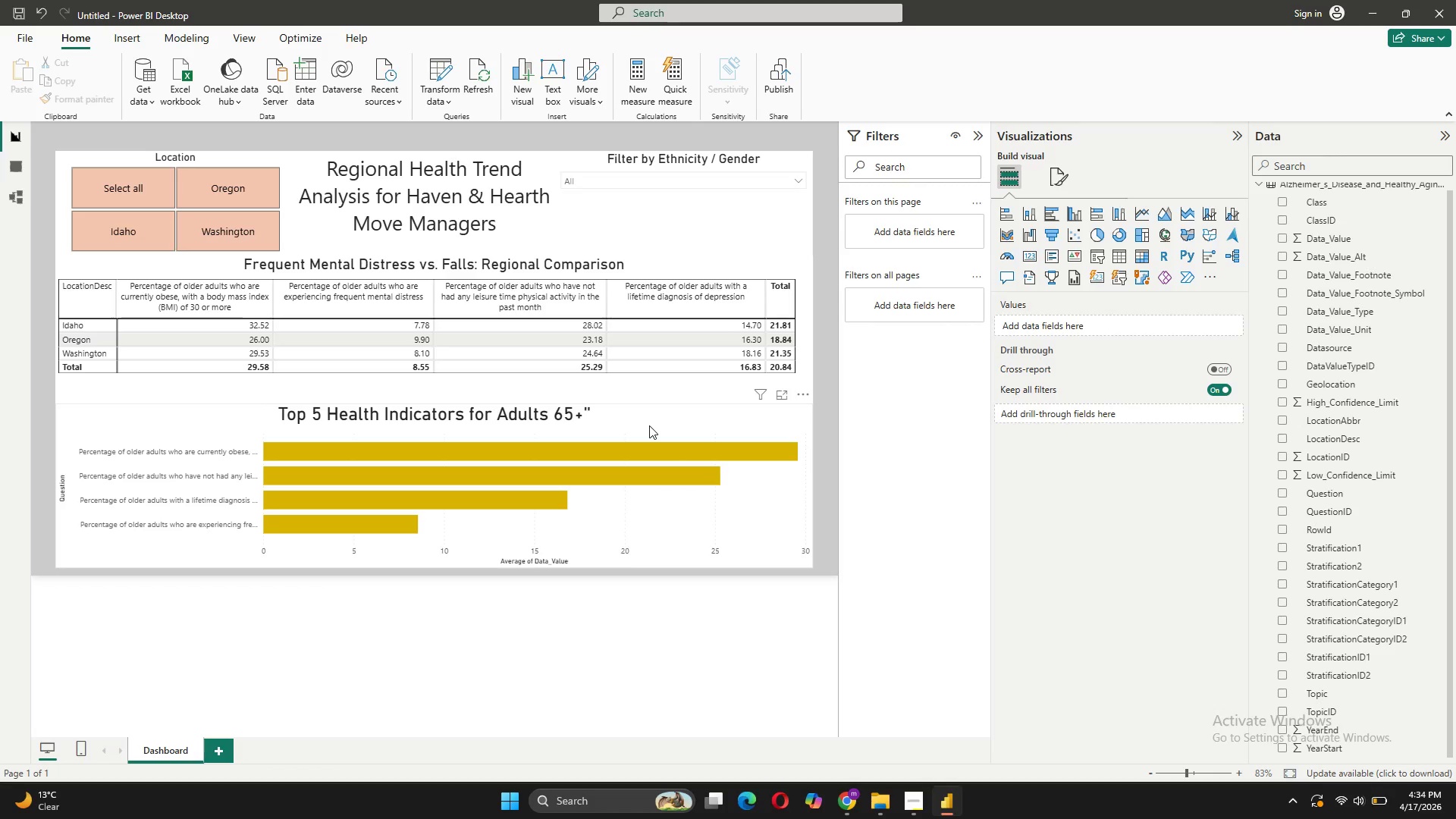 
left_click([224, 204])
 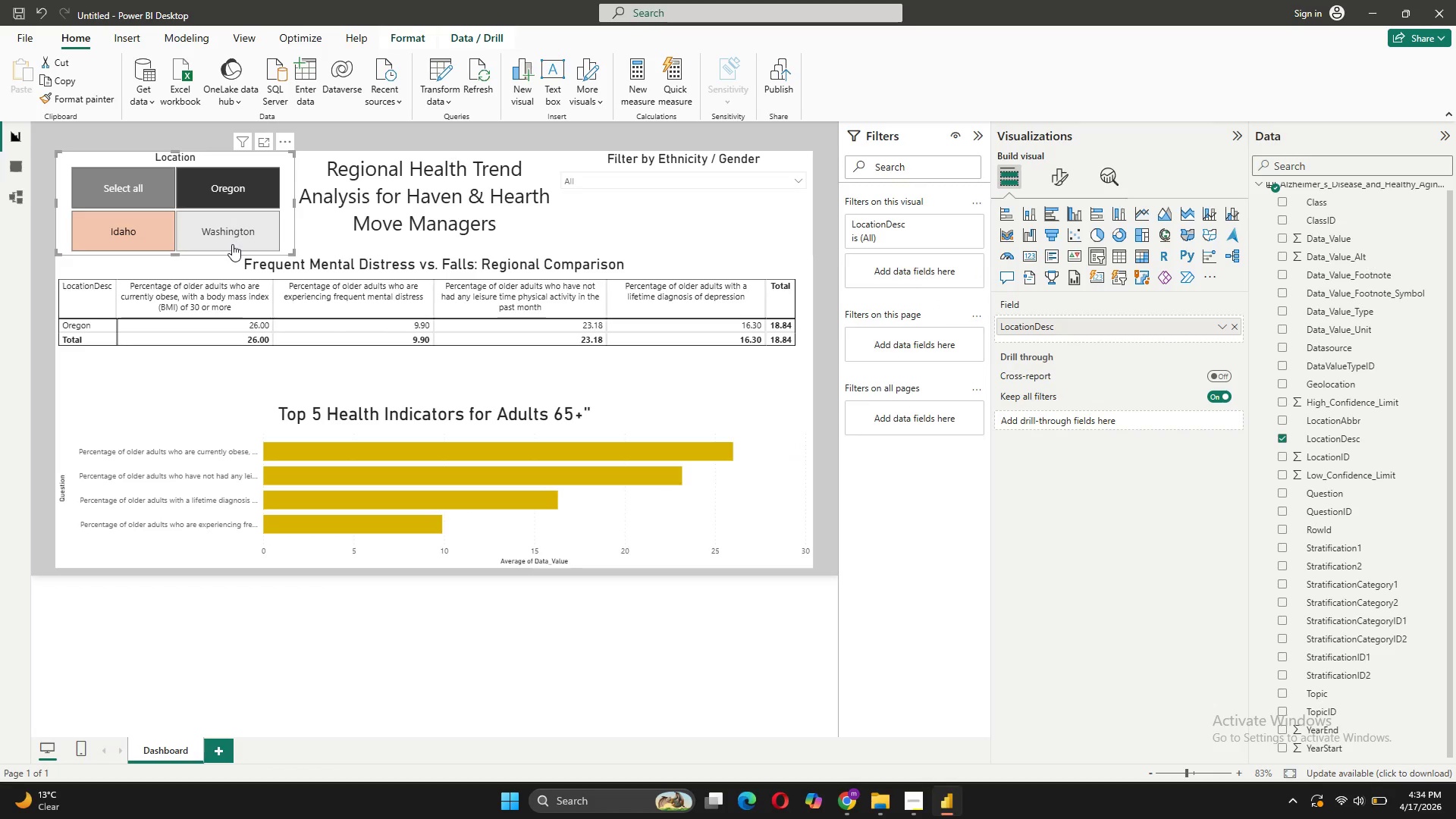 
left_click([232, 244])
 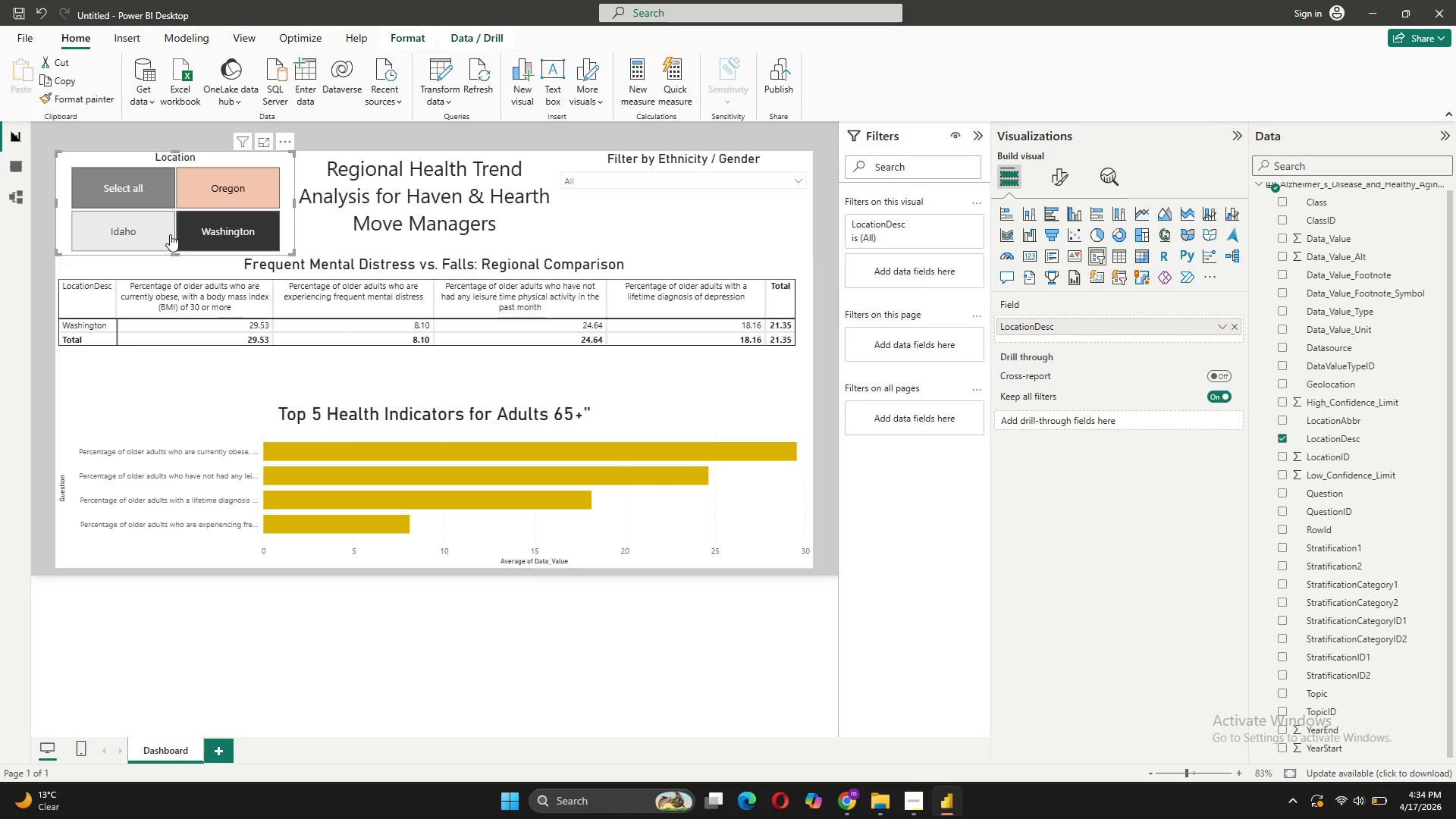 
left_click([170, 234])
 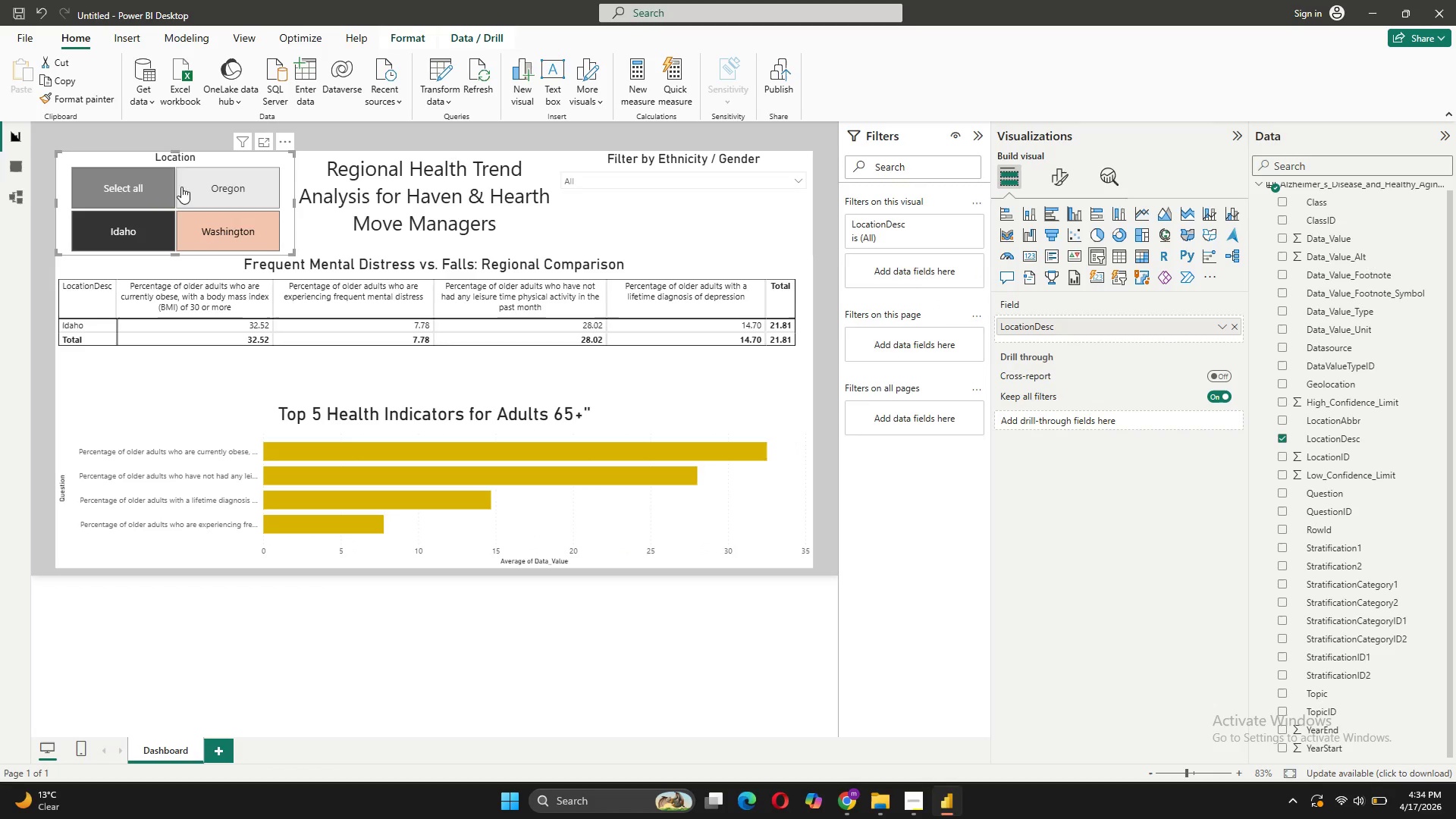 
left_click([133, 195])
 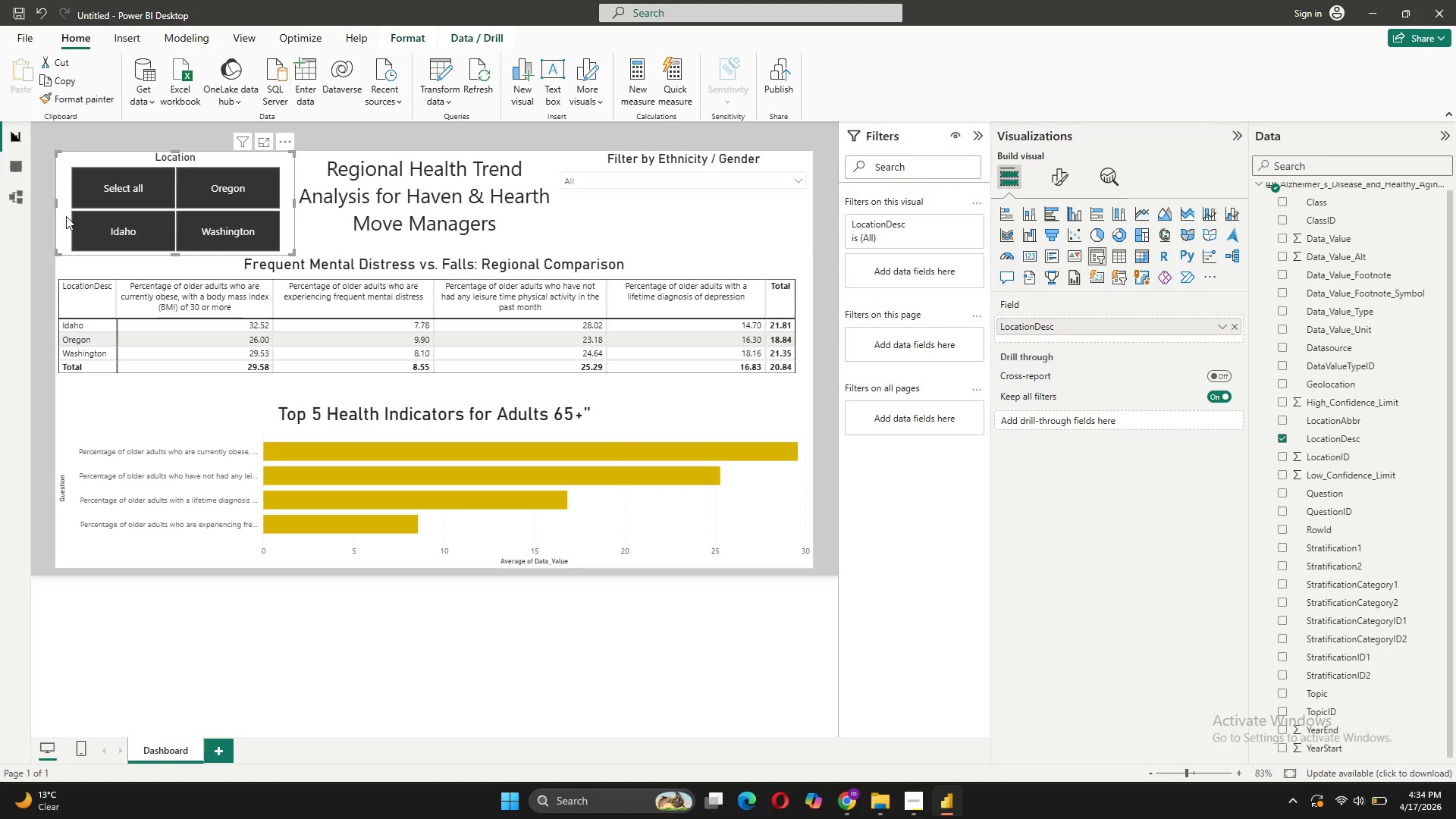 
left_click([86, 194])
 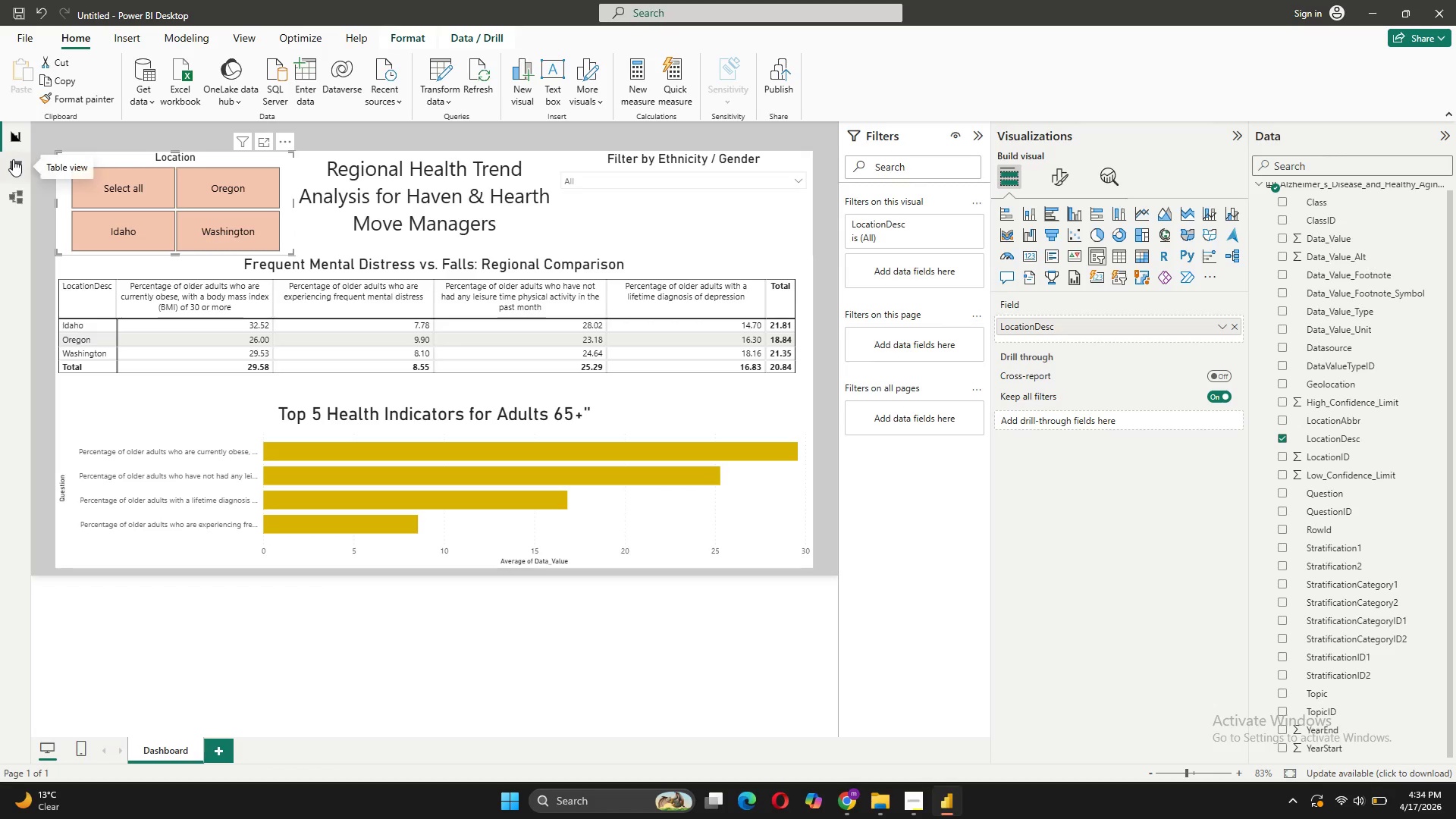 
left_click([13, 159])
 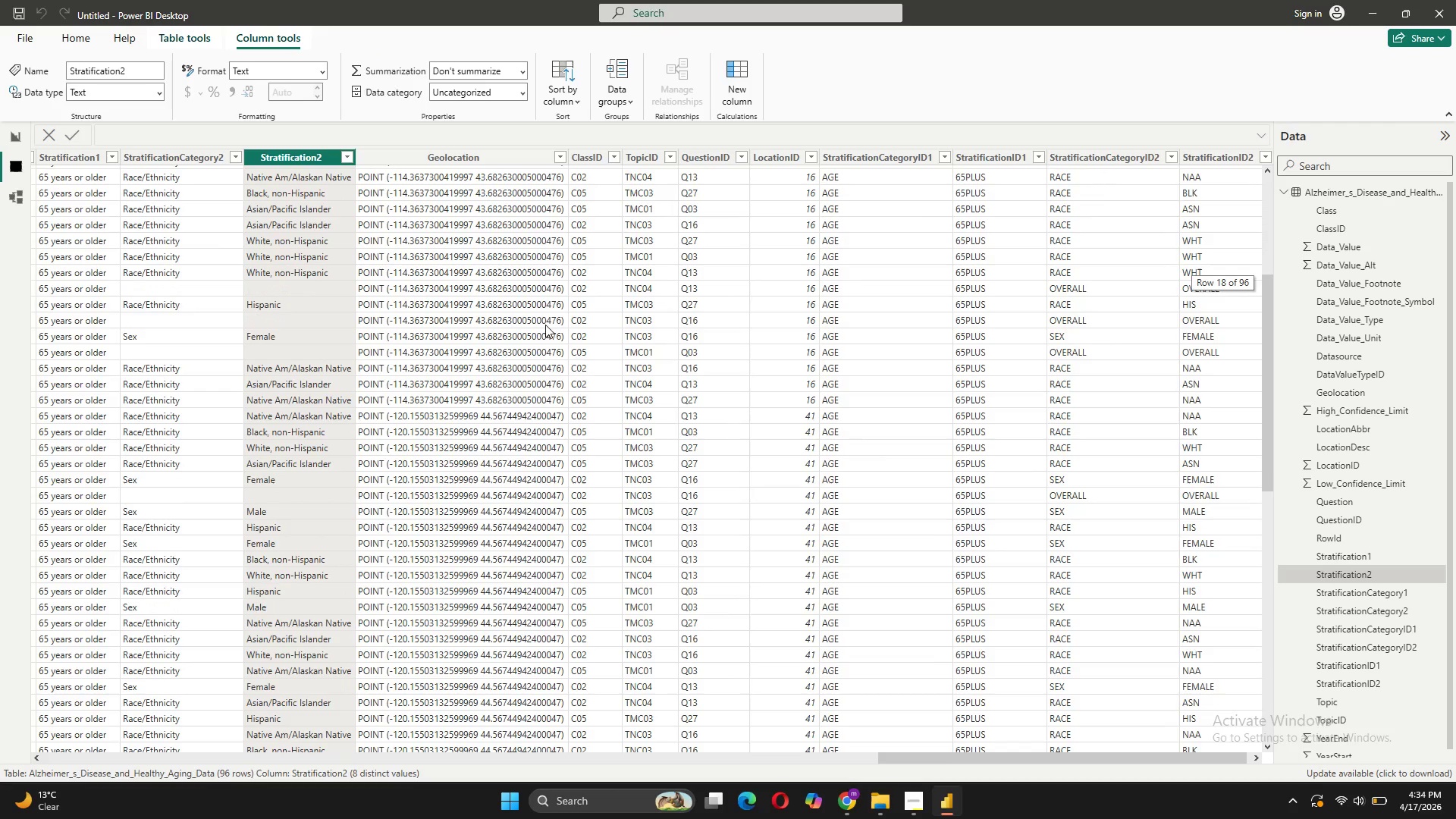 
wait(8.47)
 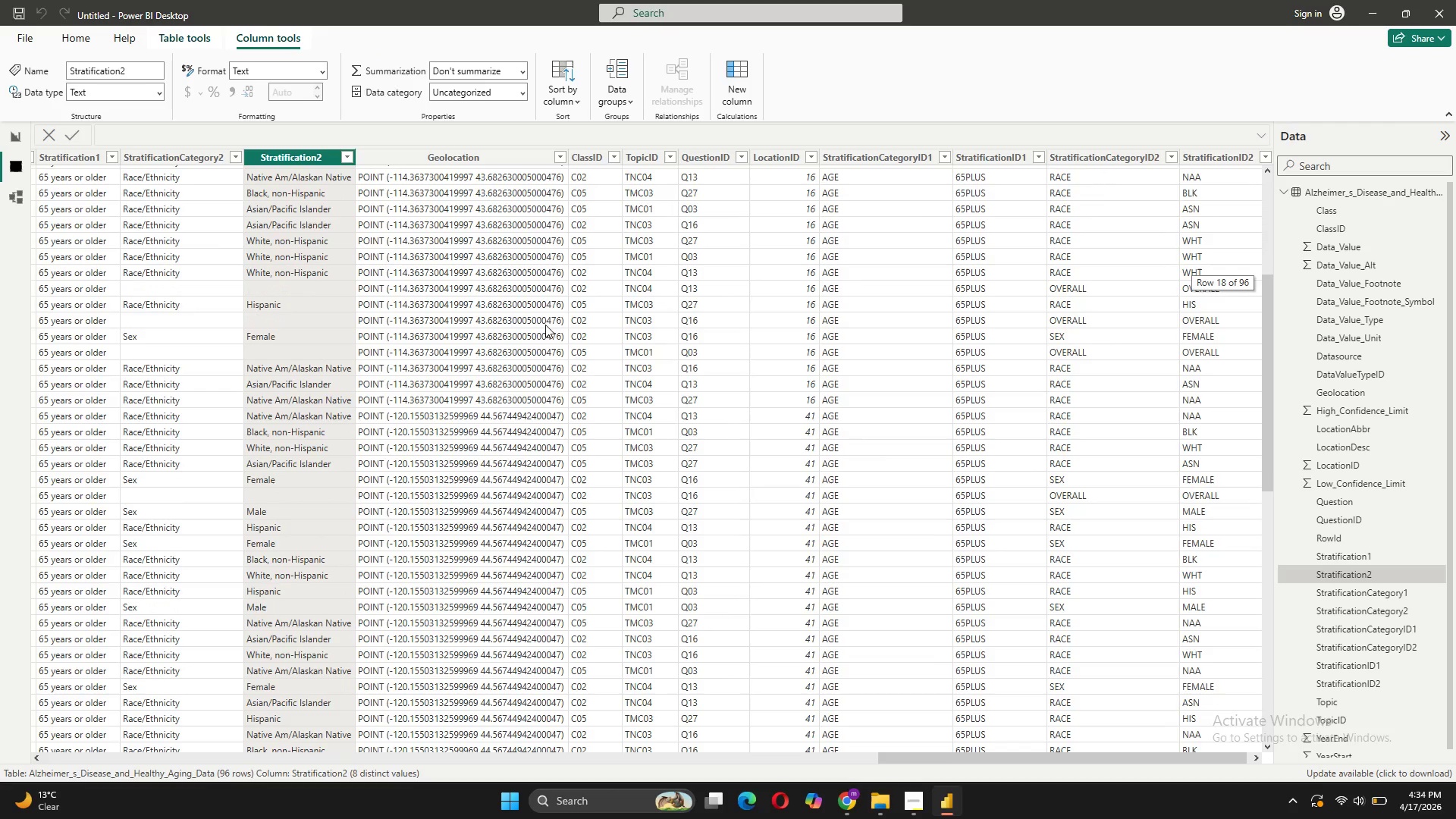 
left_click([917, 745])